 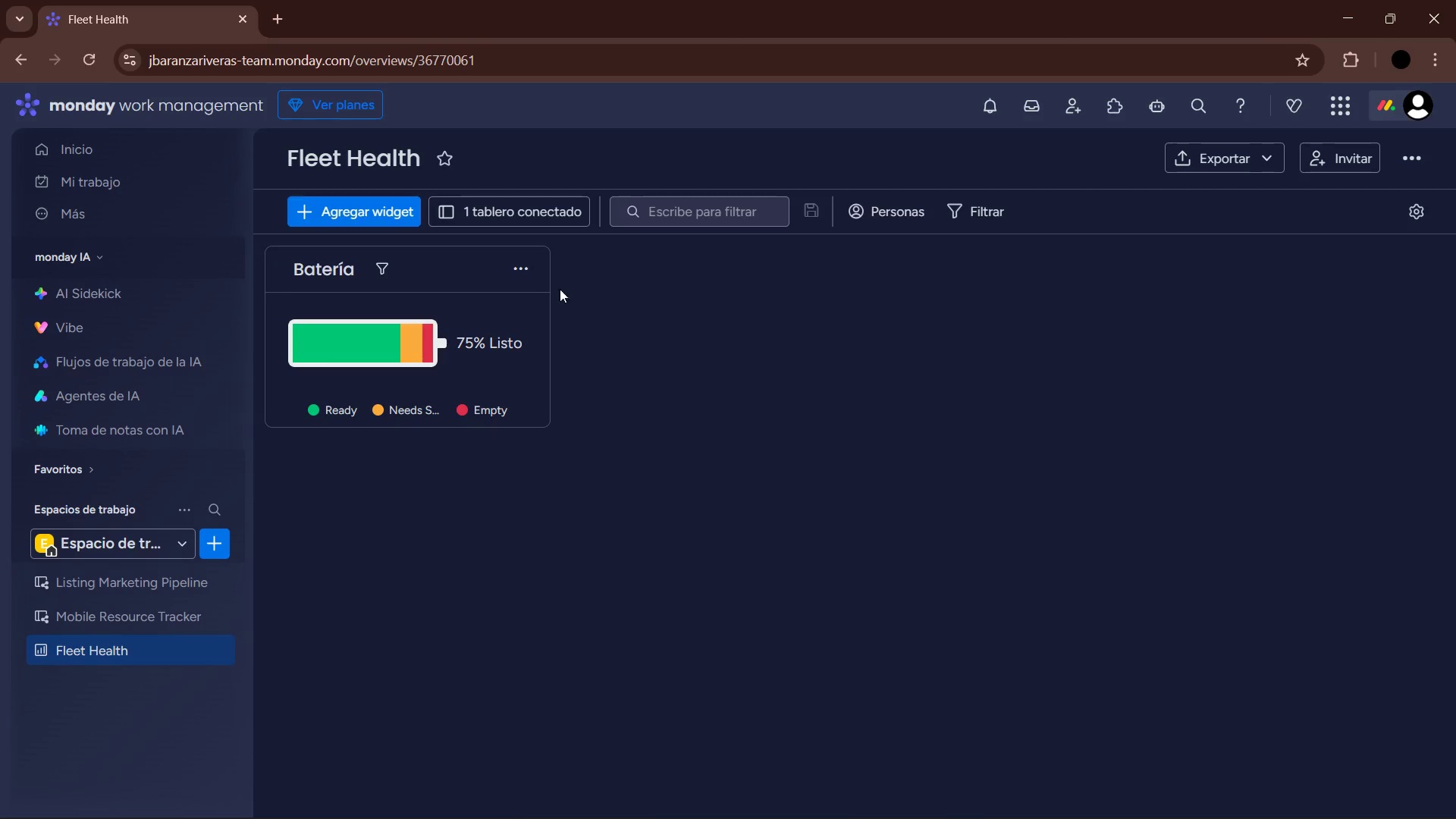 
left_click_drag(start_coordinate=[551, 431], to_coordinate=[735, 450])
 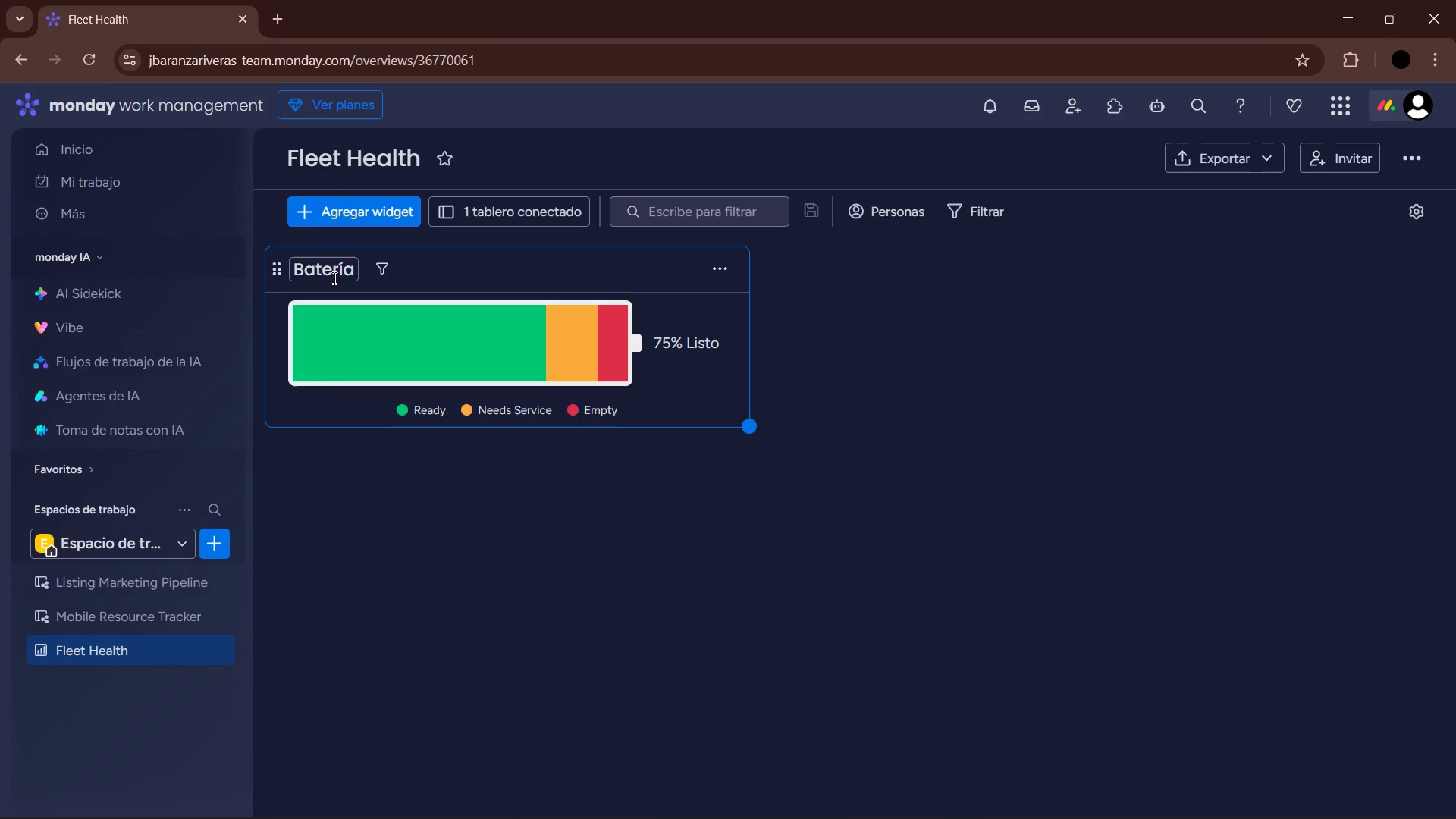 
left_click([338, 270])
 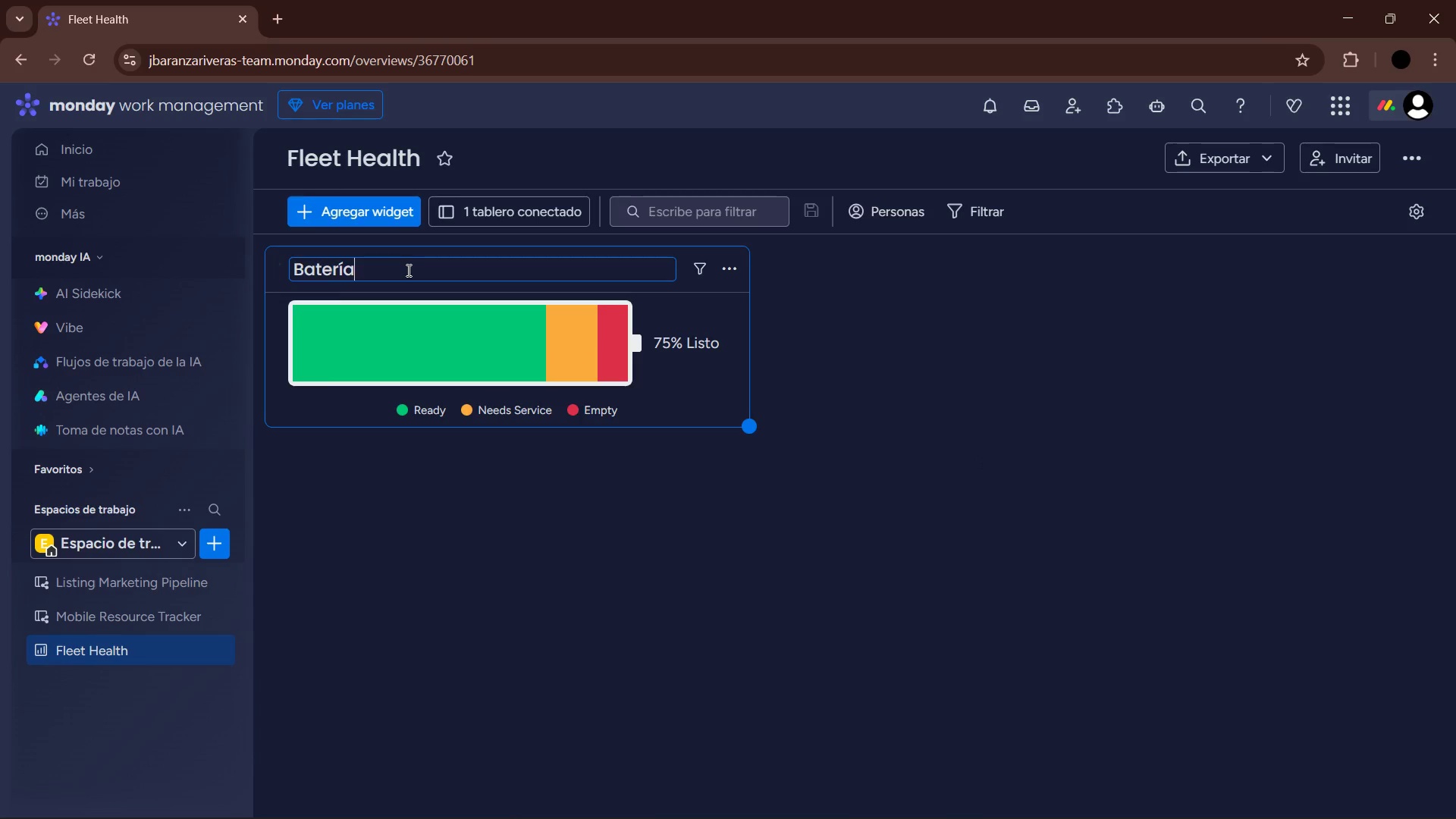 
left_click_drag(start_coordinate=[407, 270], to_coordinate=[297, 267])
 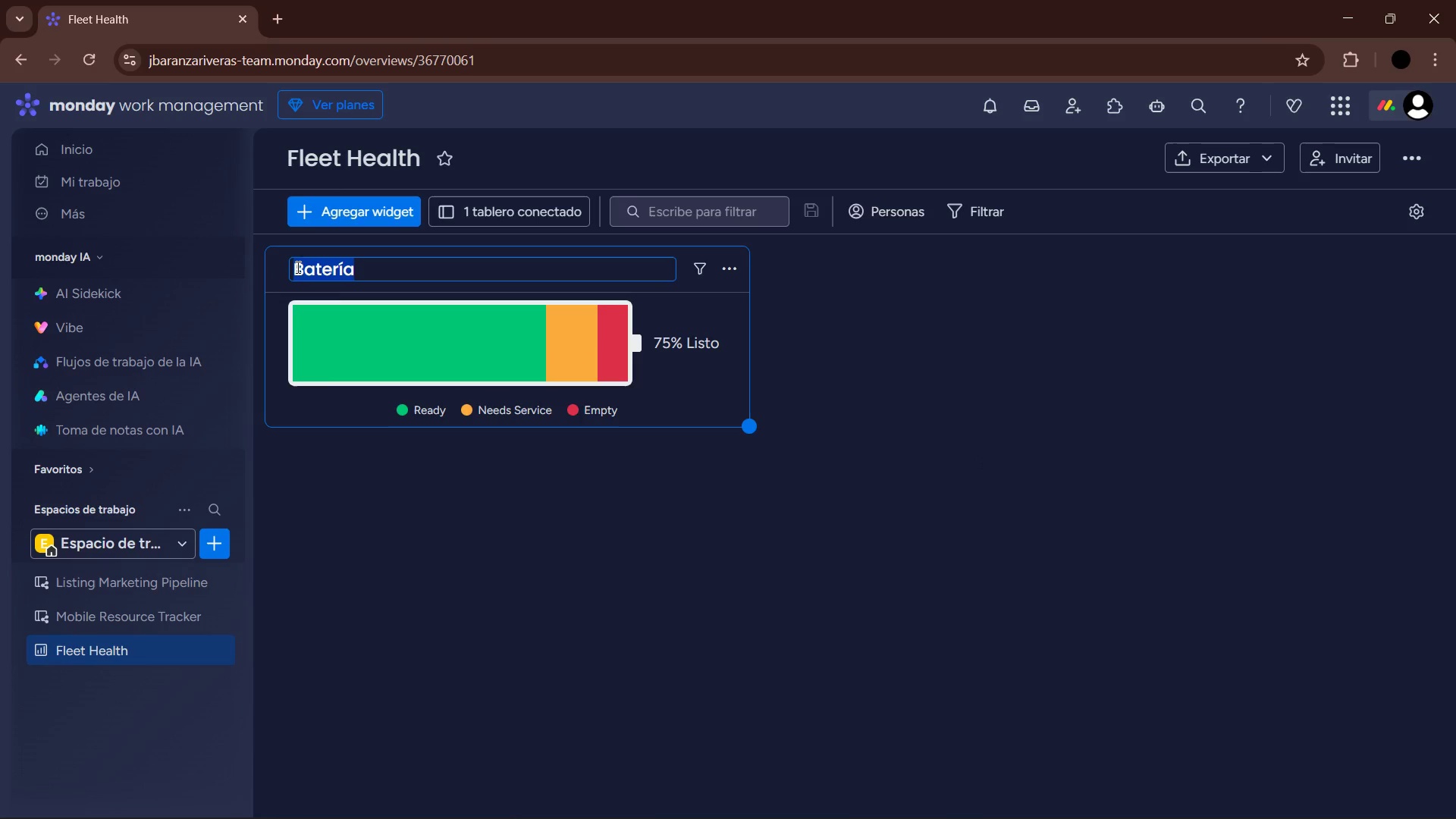 
wait(25.12)
 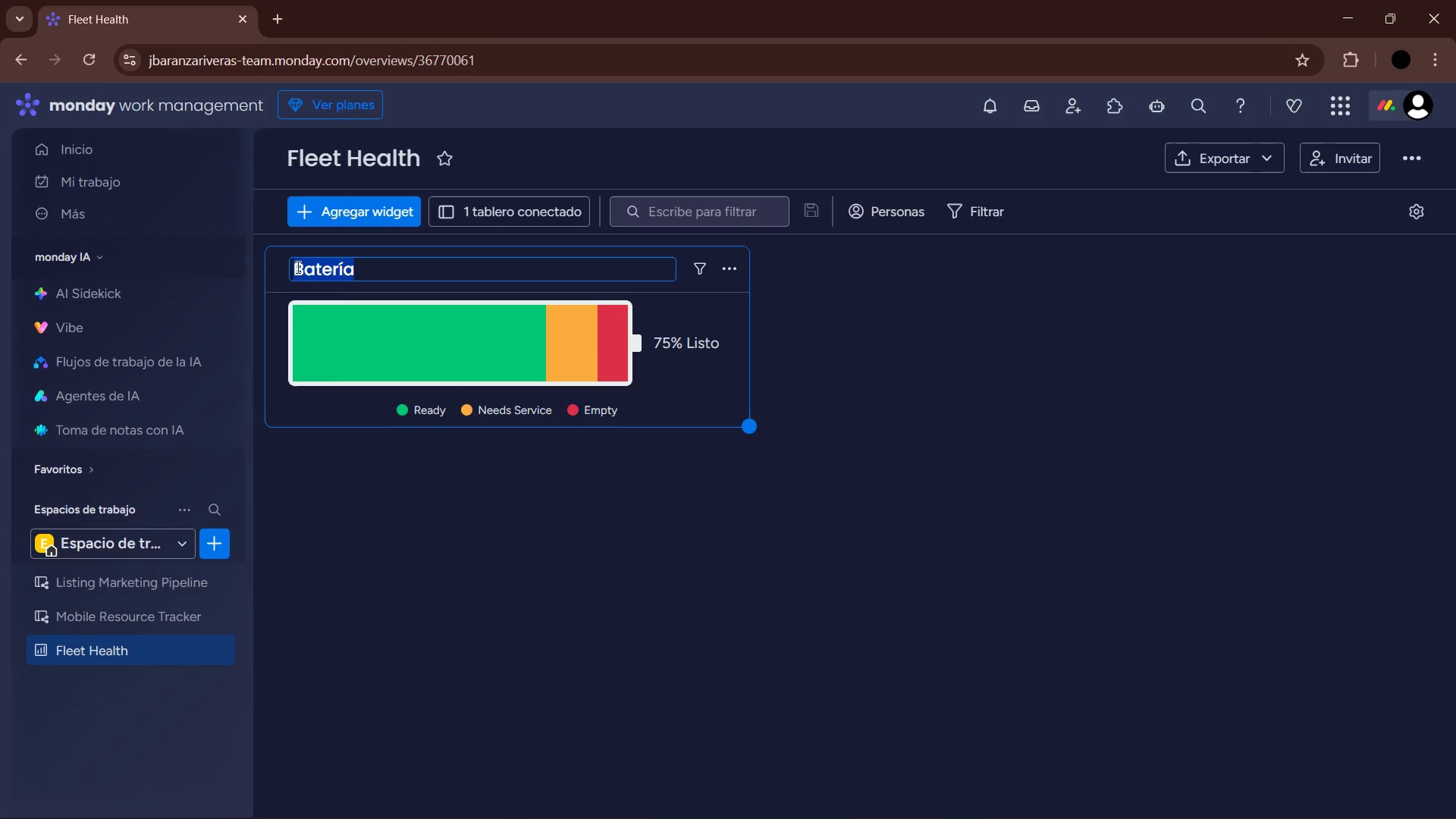 
left_click([730, 275])
 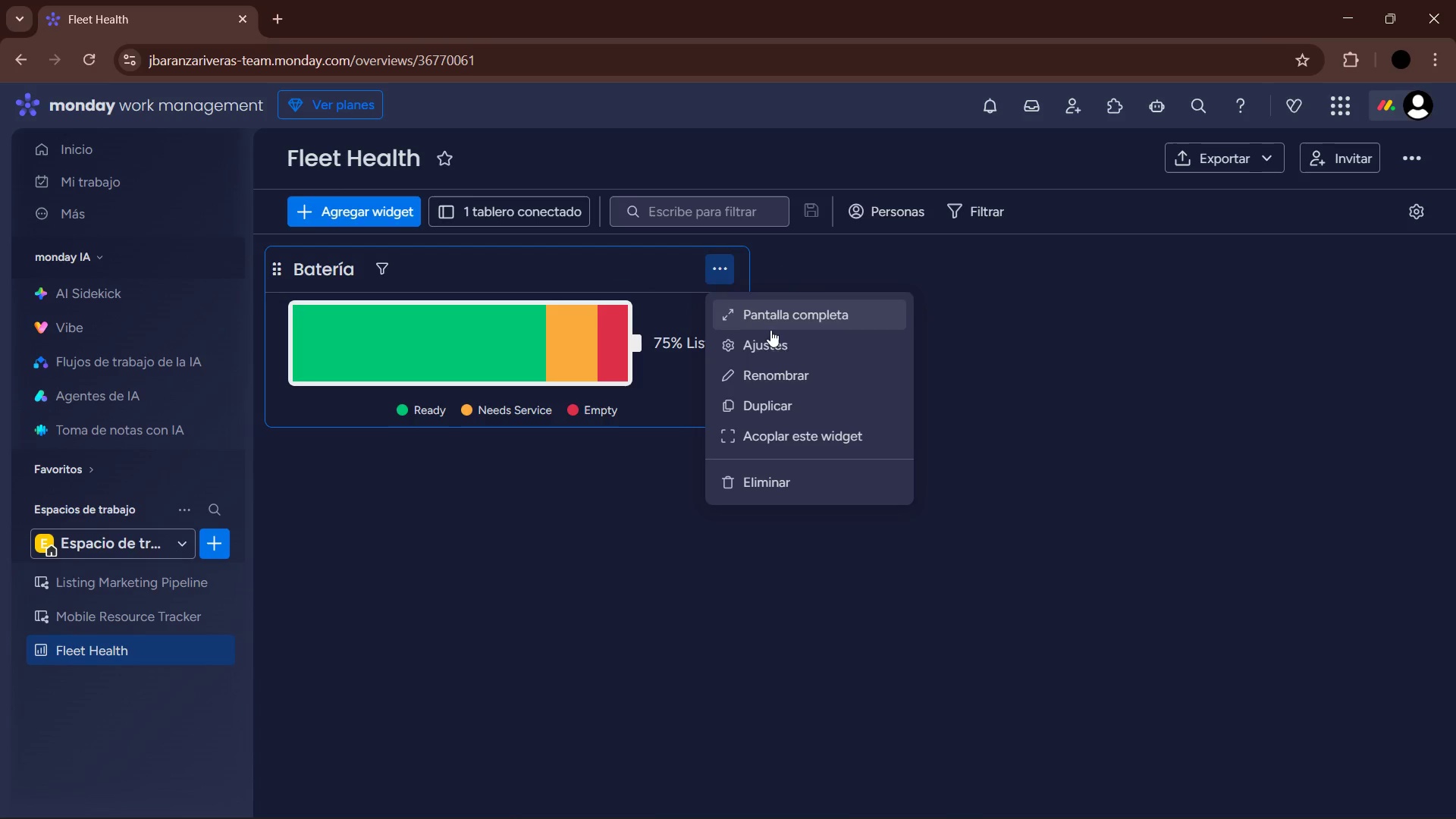 
left_click([778, 350])
 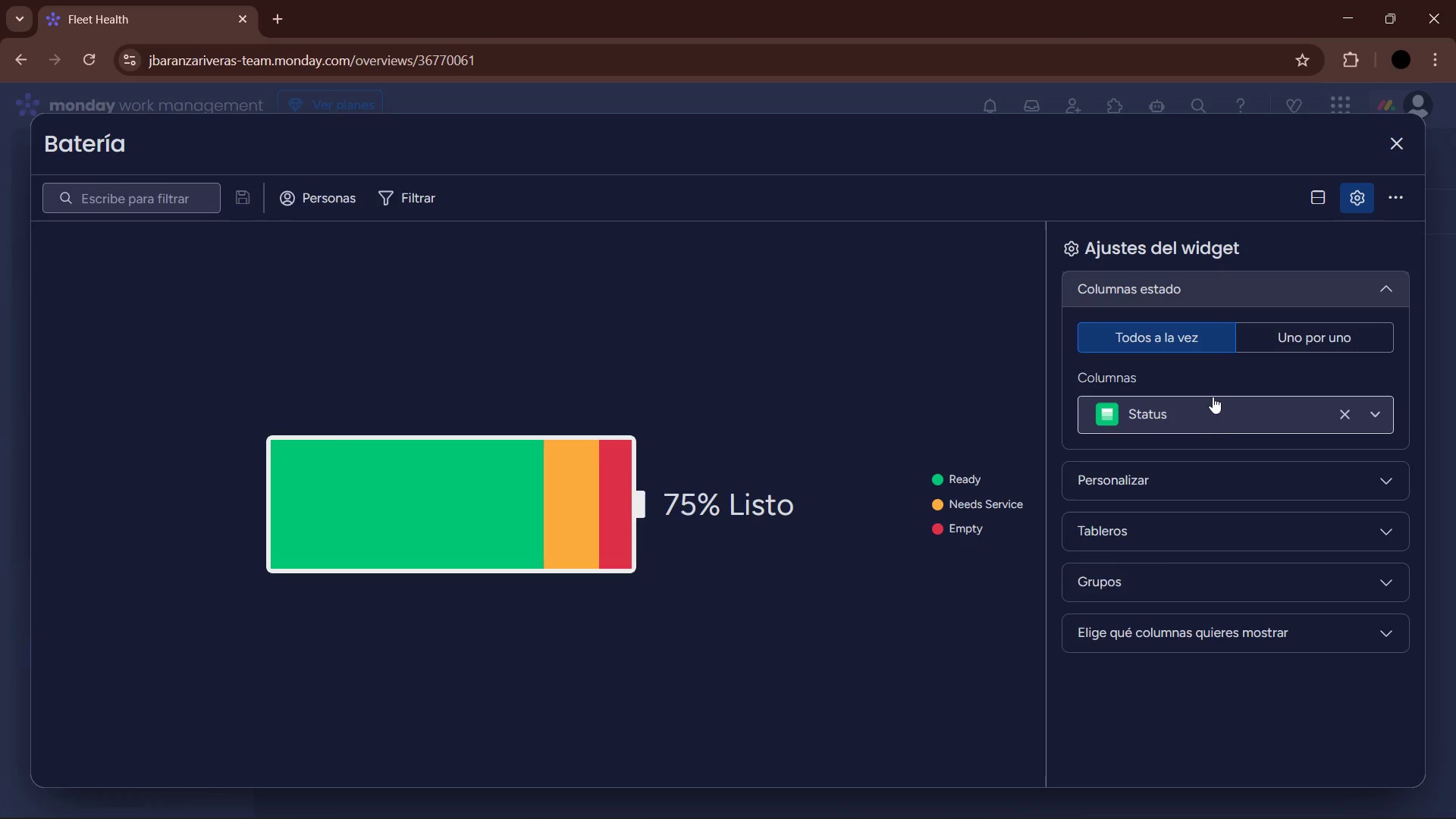 
left_click([1219, 426])
 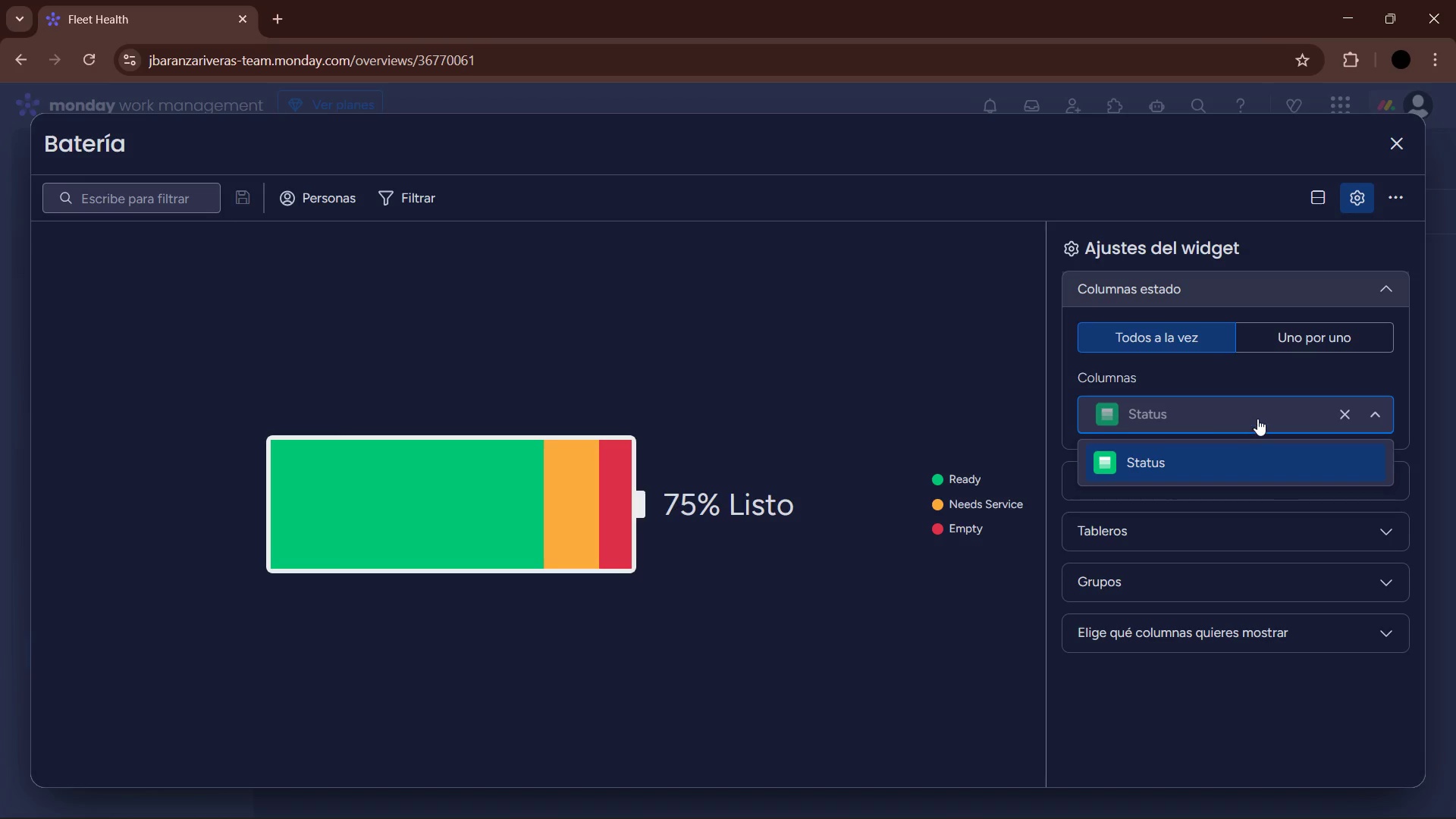 
left_click([1257, 418])
 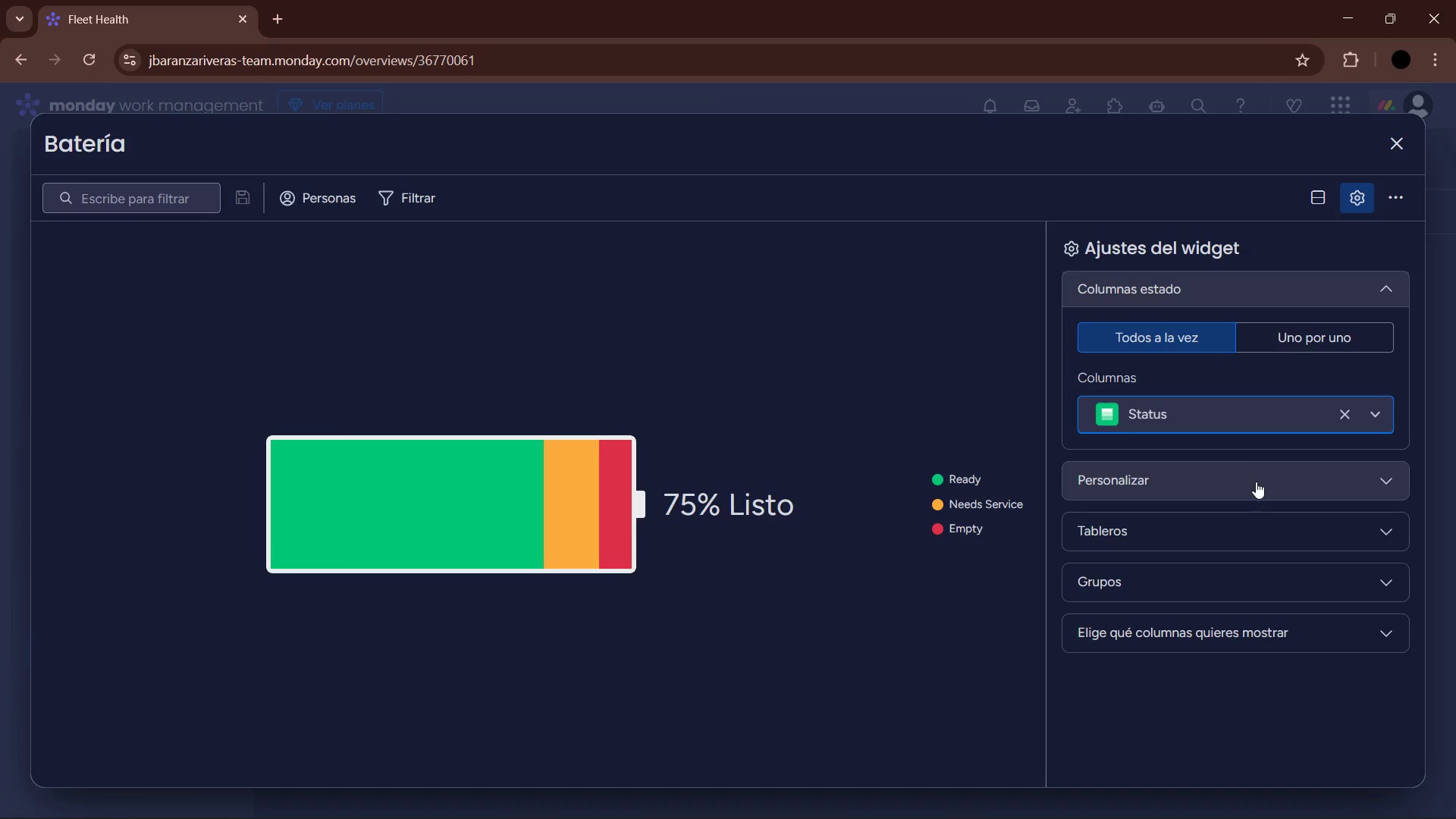 
left_click([1257, 484])
 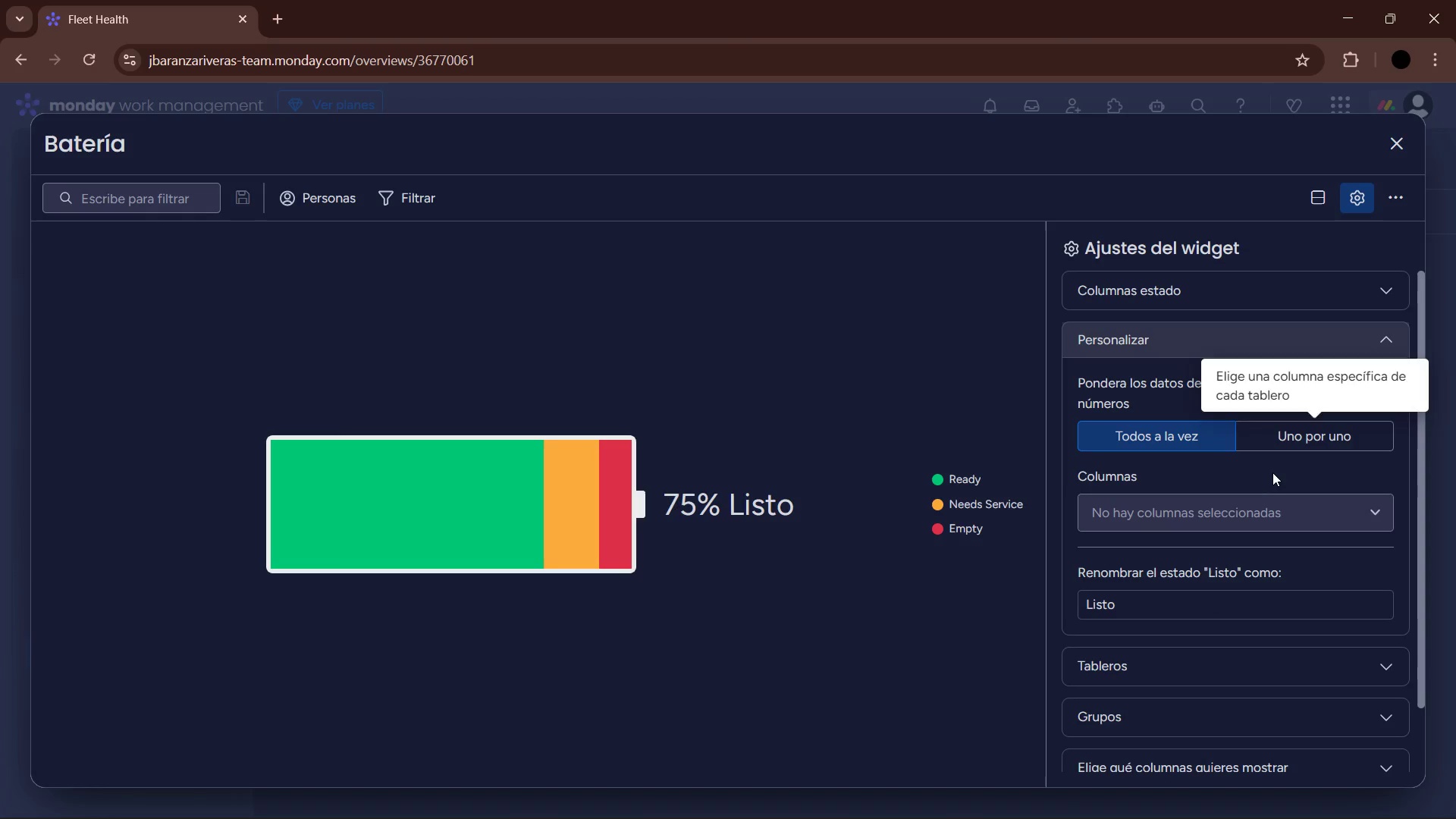 
left_click([1288, 441])
 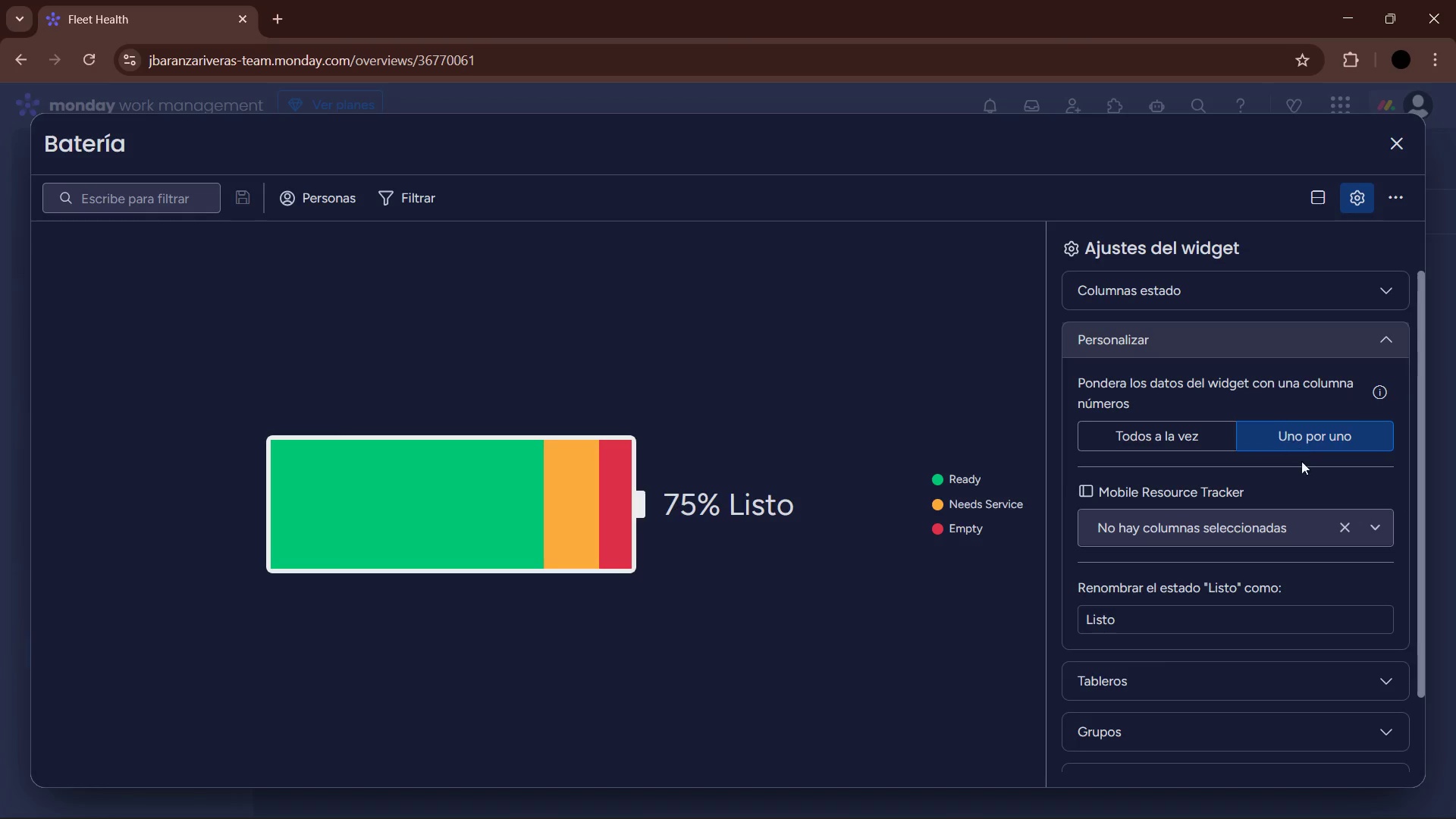 
left_click([1306, 533])
 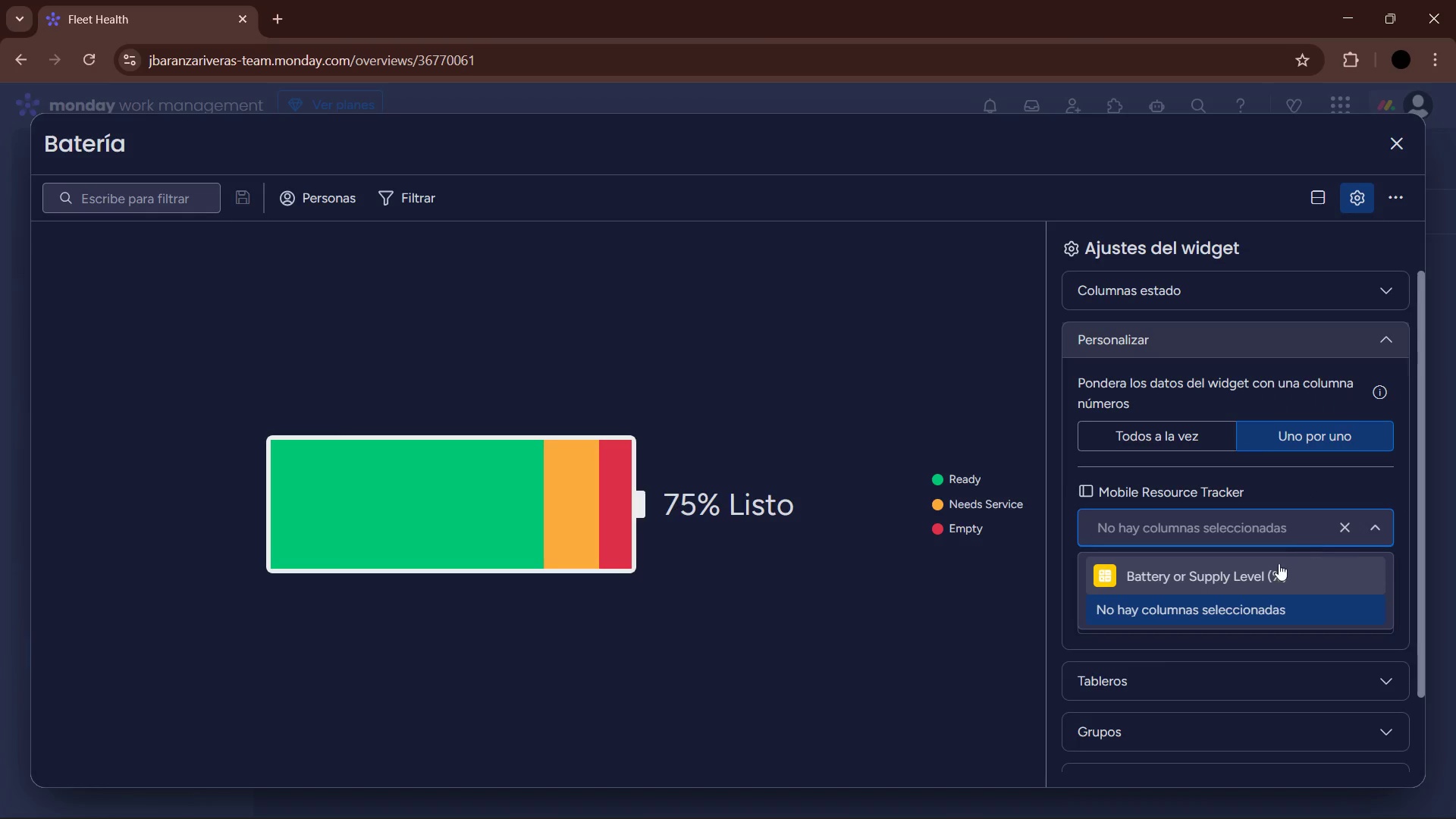 
left_click([1267, 575])
 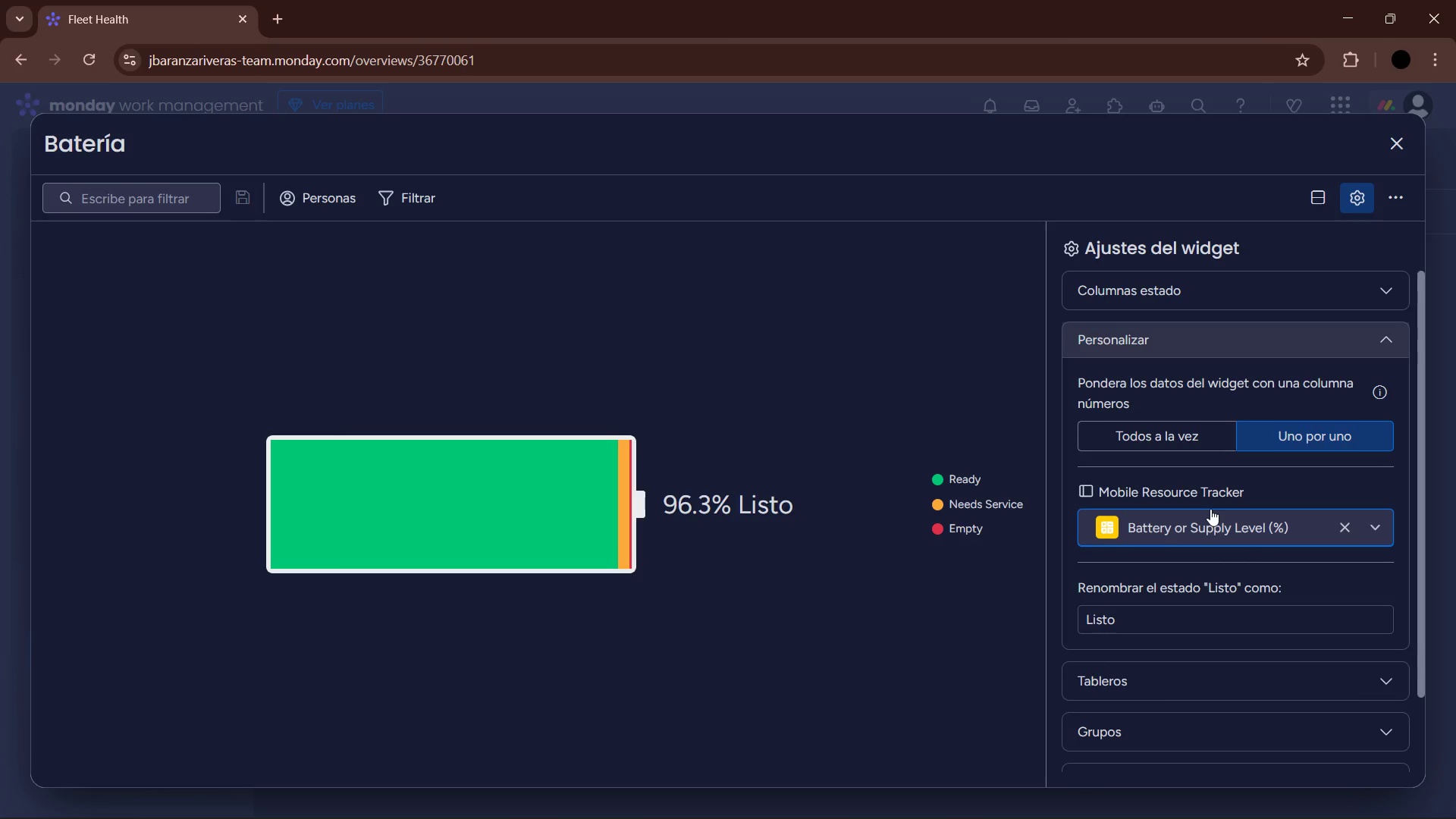 
wait(18.12)
 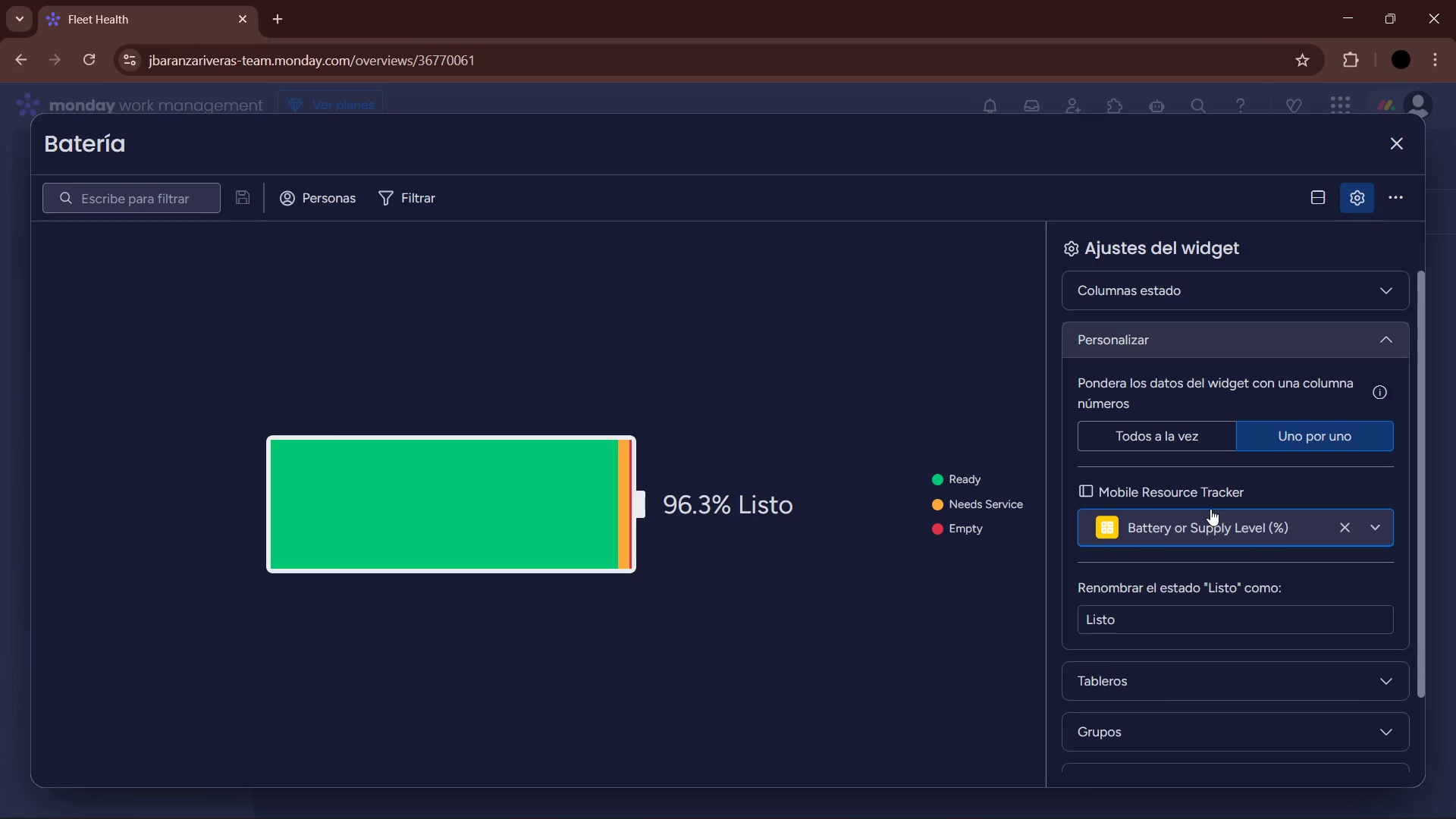 
mouse_move([1341, 203])
 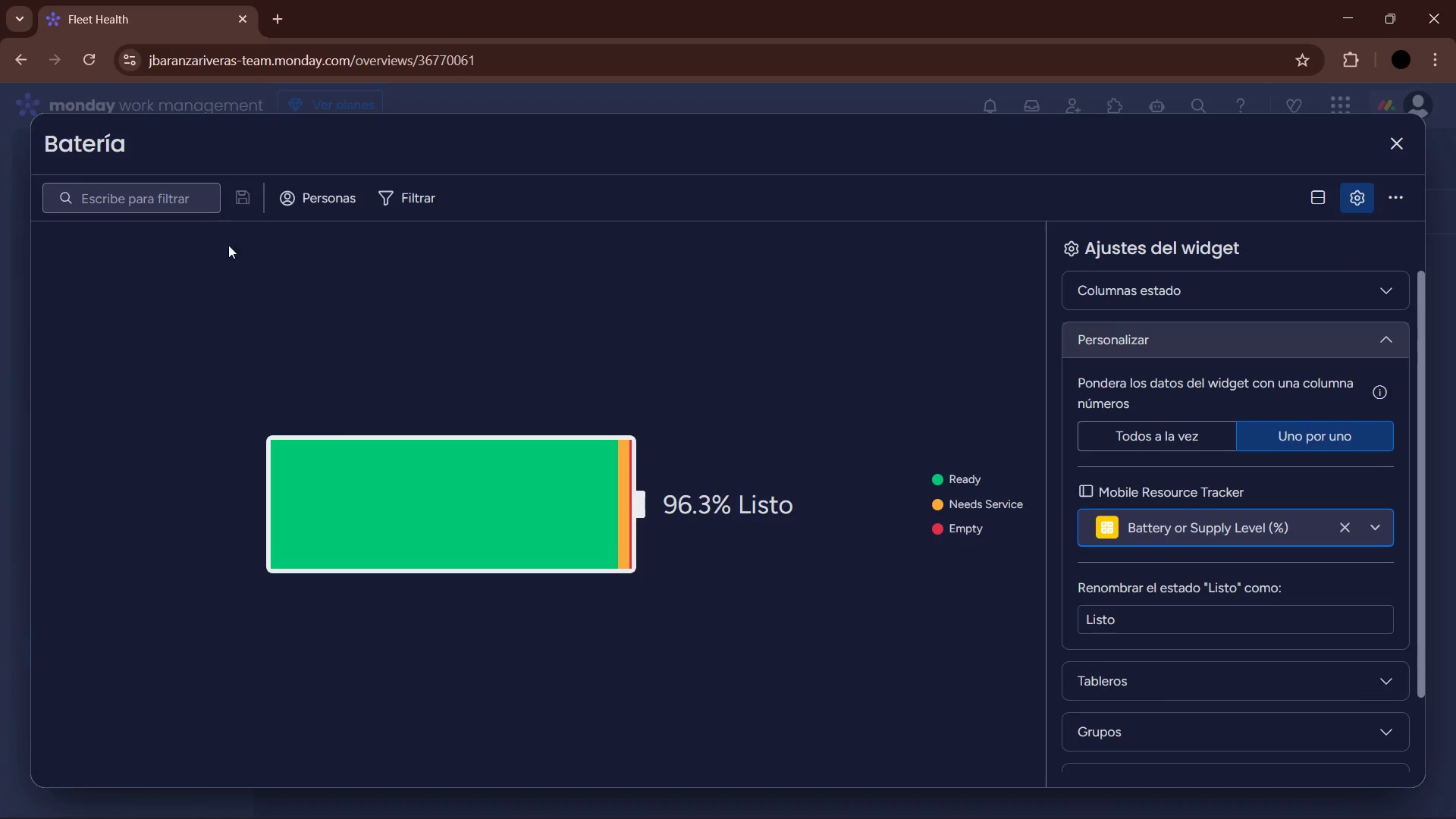 
left_click_drag(start_coordinate=[146, 143], to_coordinate=[48, 144])
 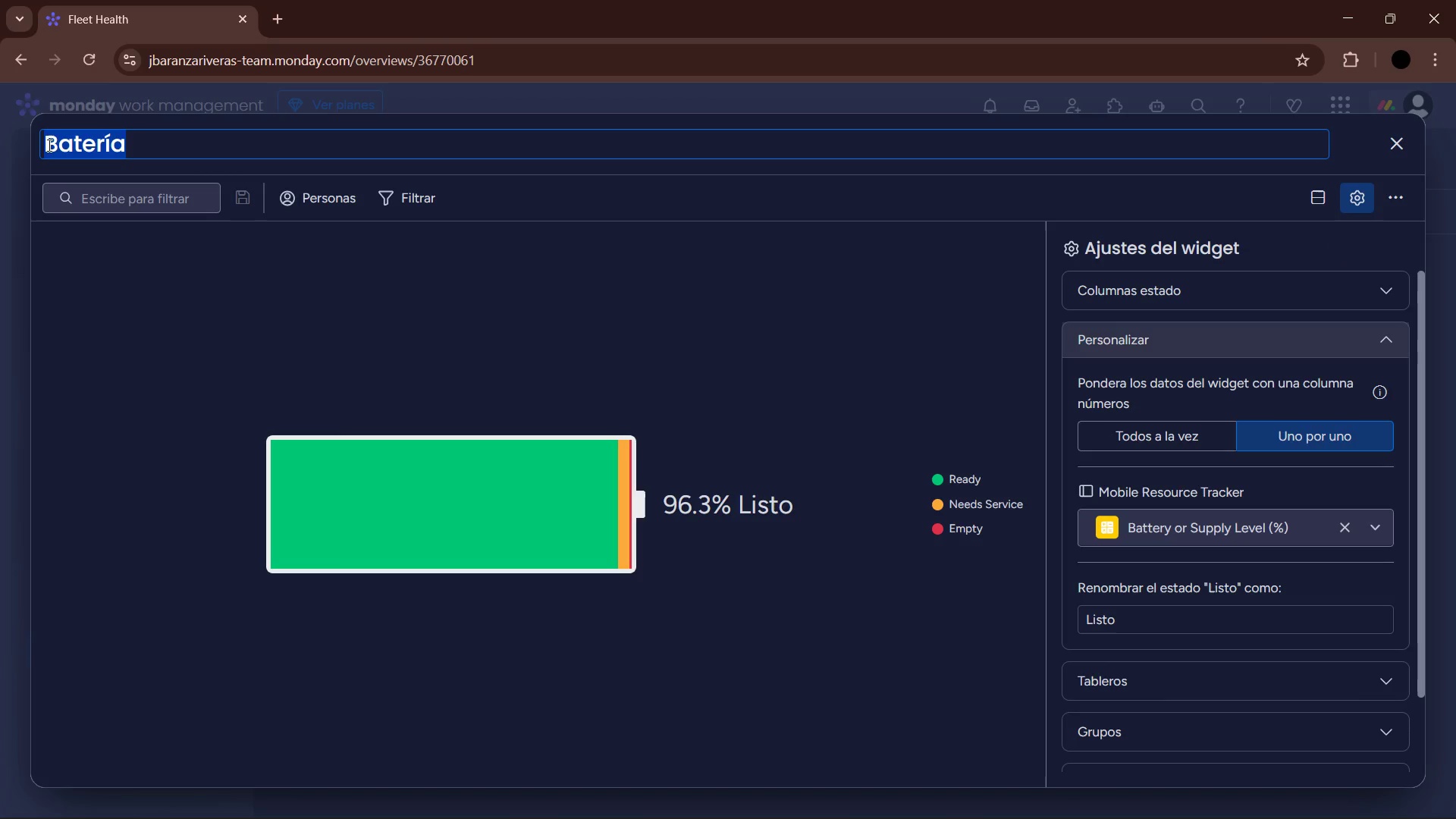 
type(Health Overview)
 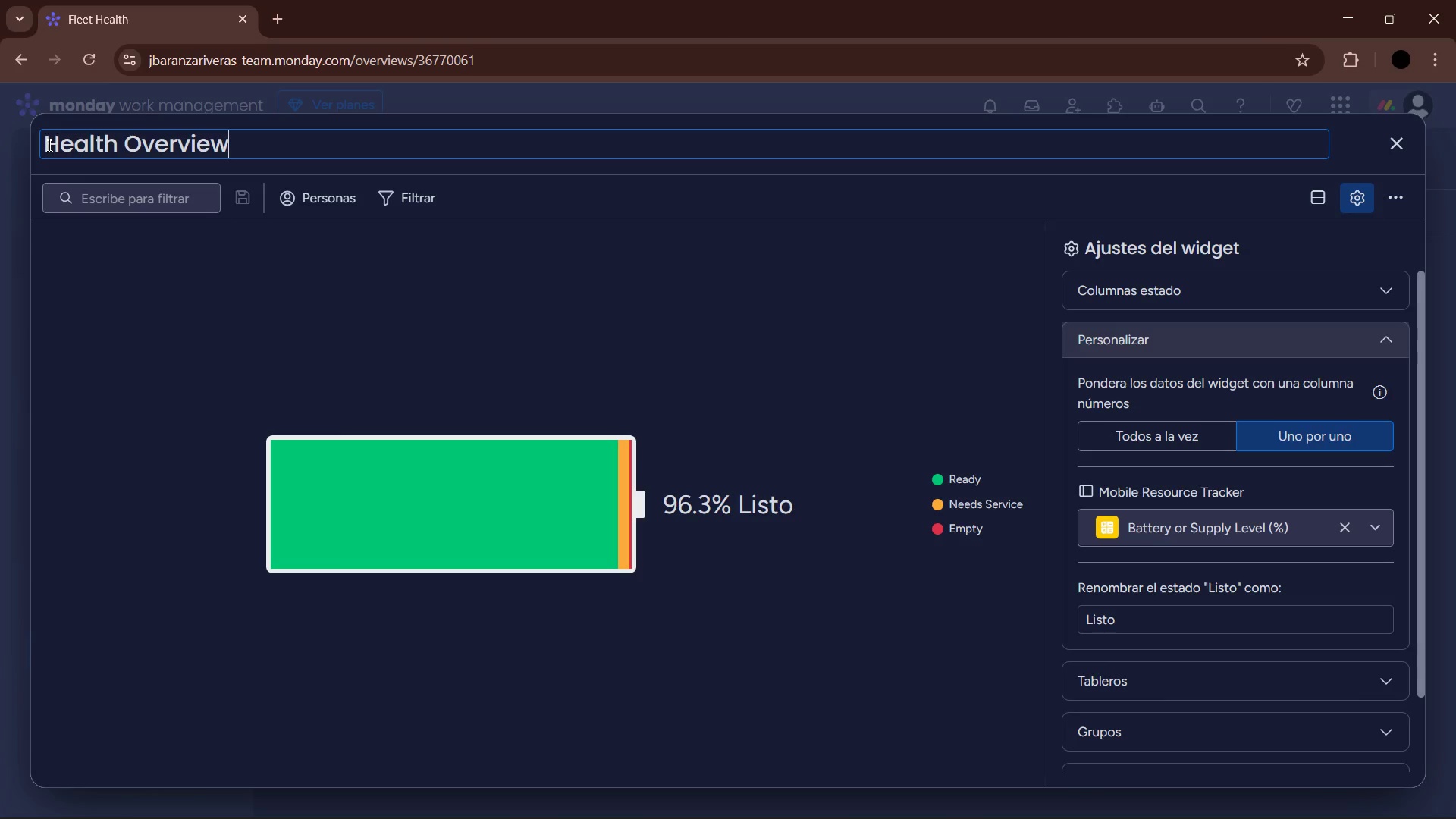 
key(Enter)
 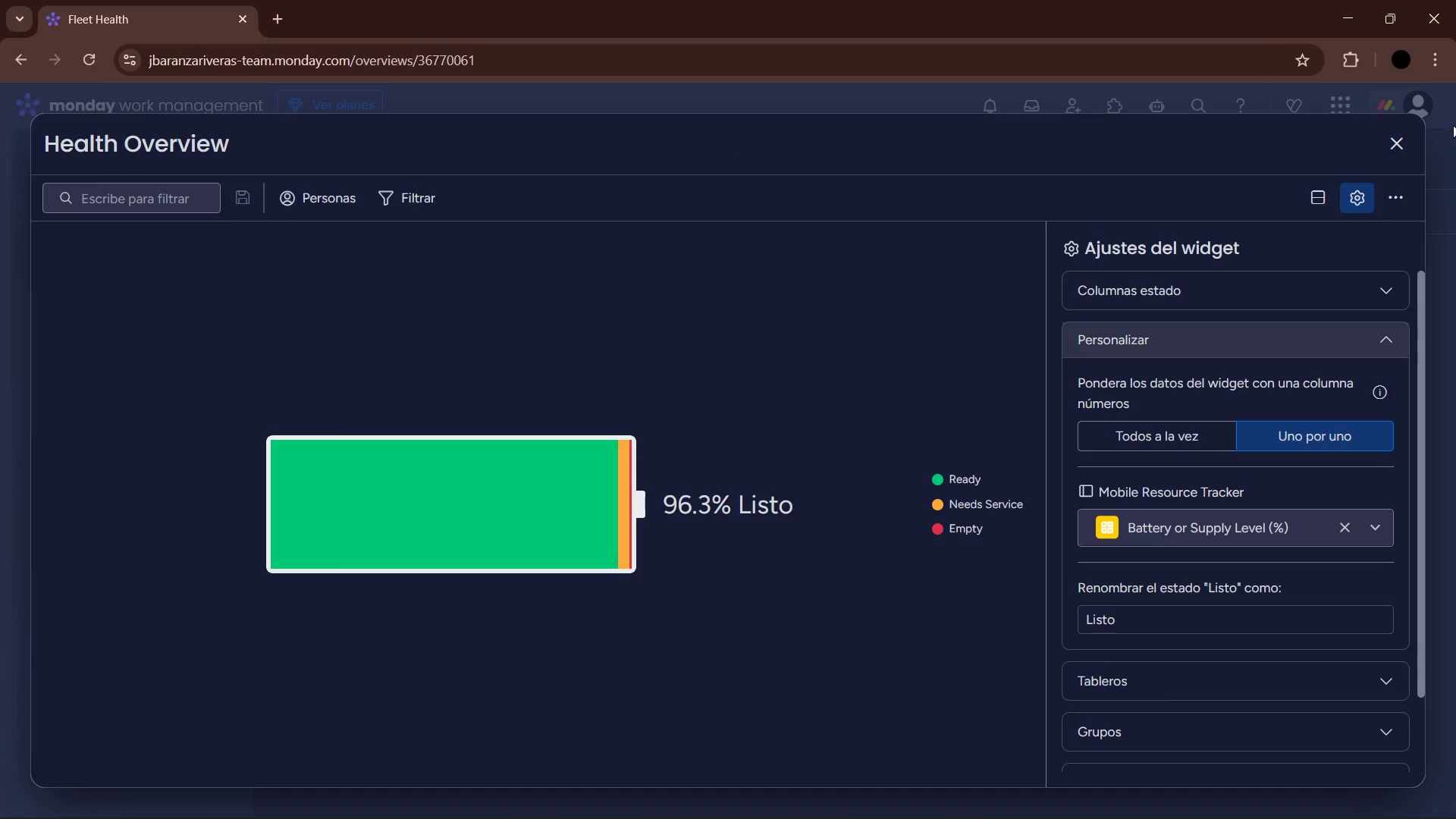 
left_click([1403, 143])
 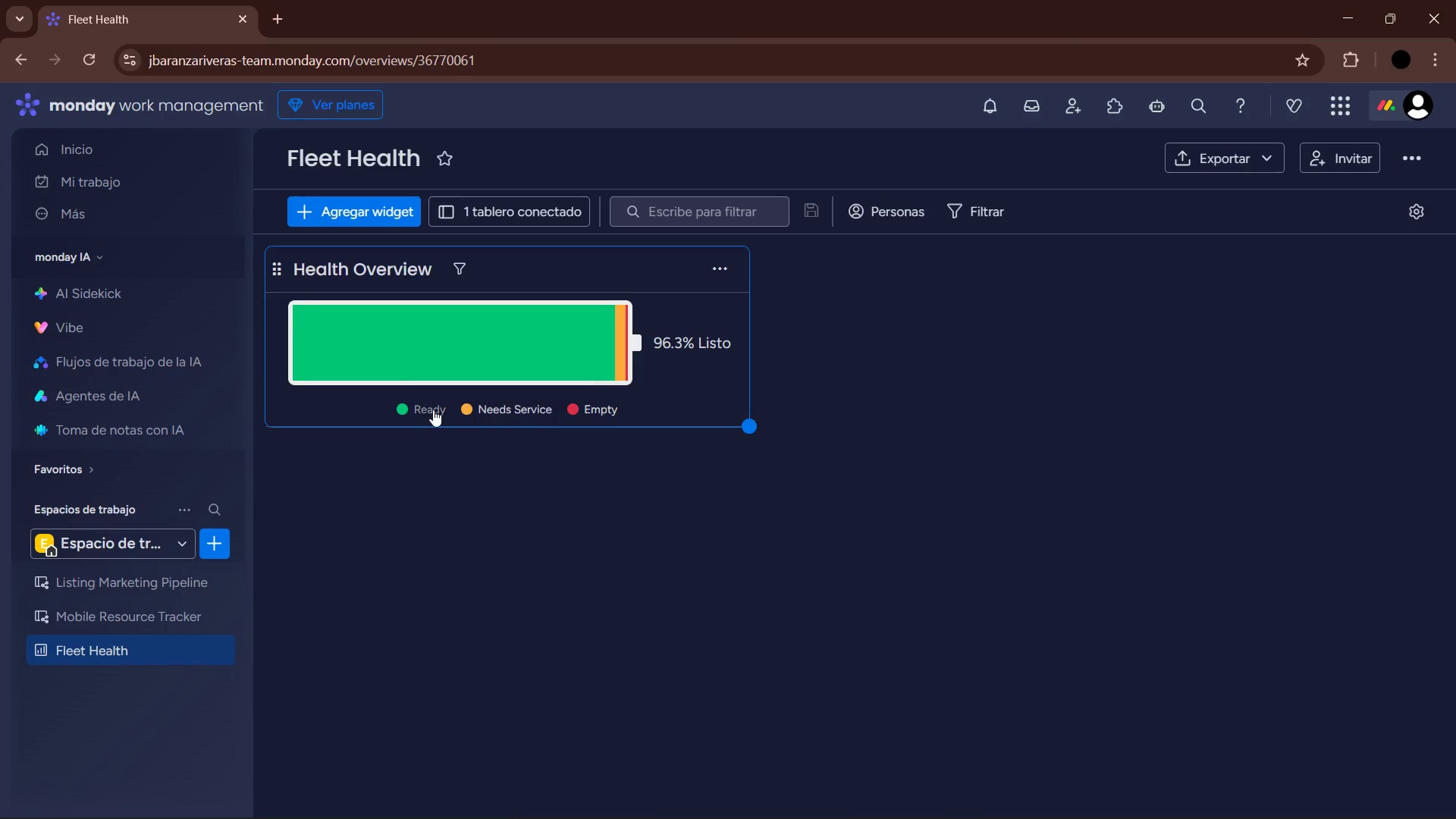 
left_click([576, 546])
 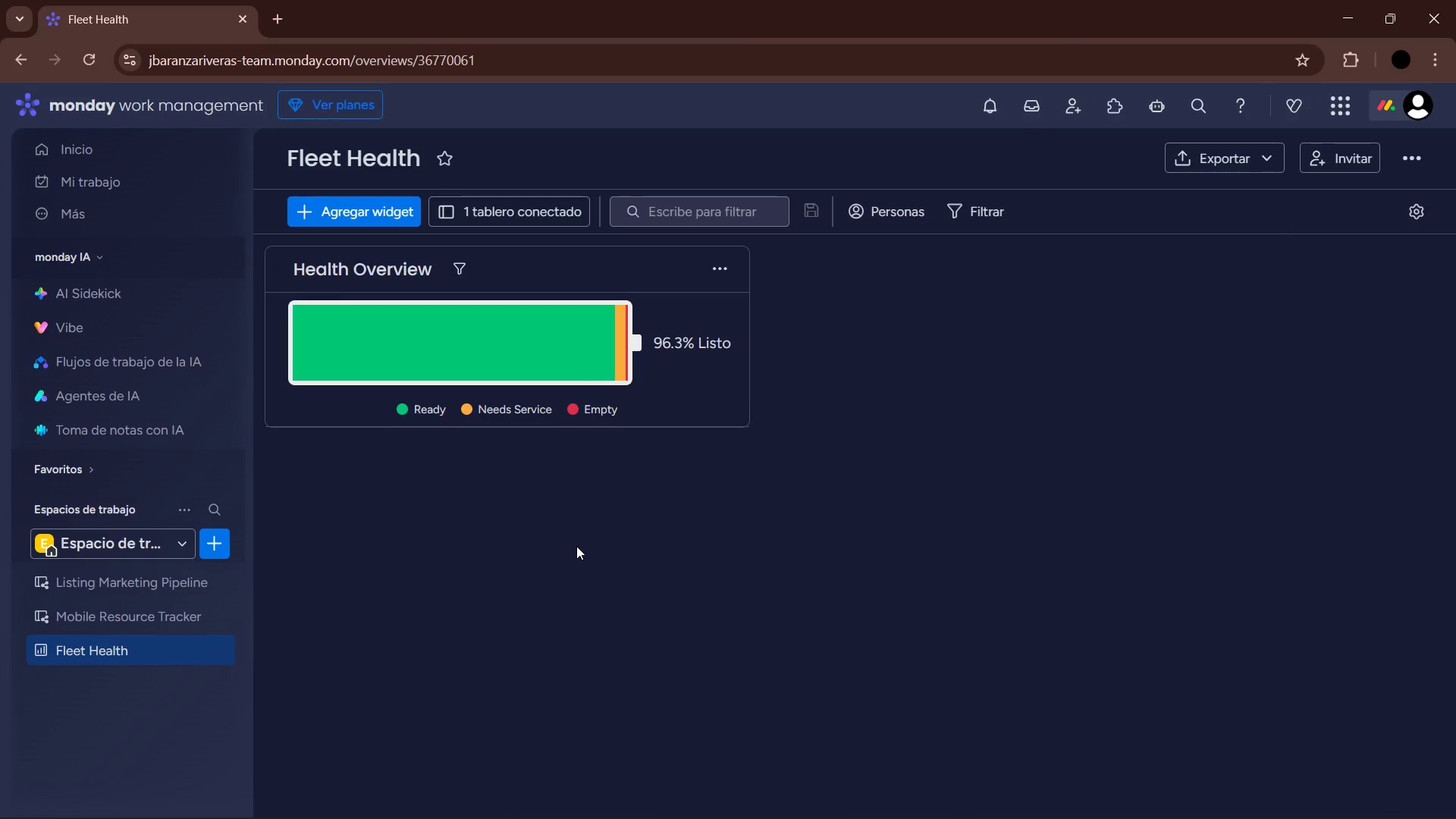 
wait(9.86)
 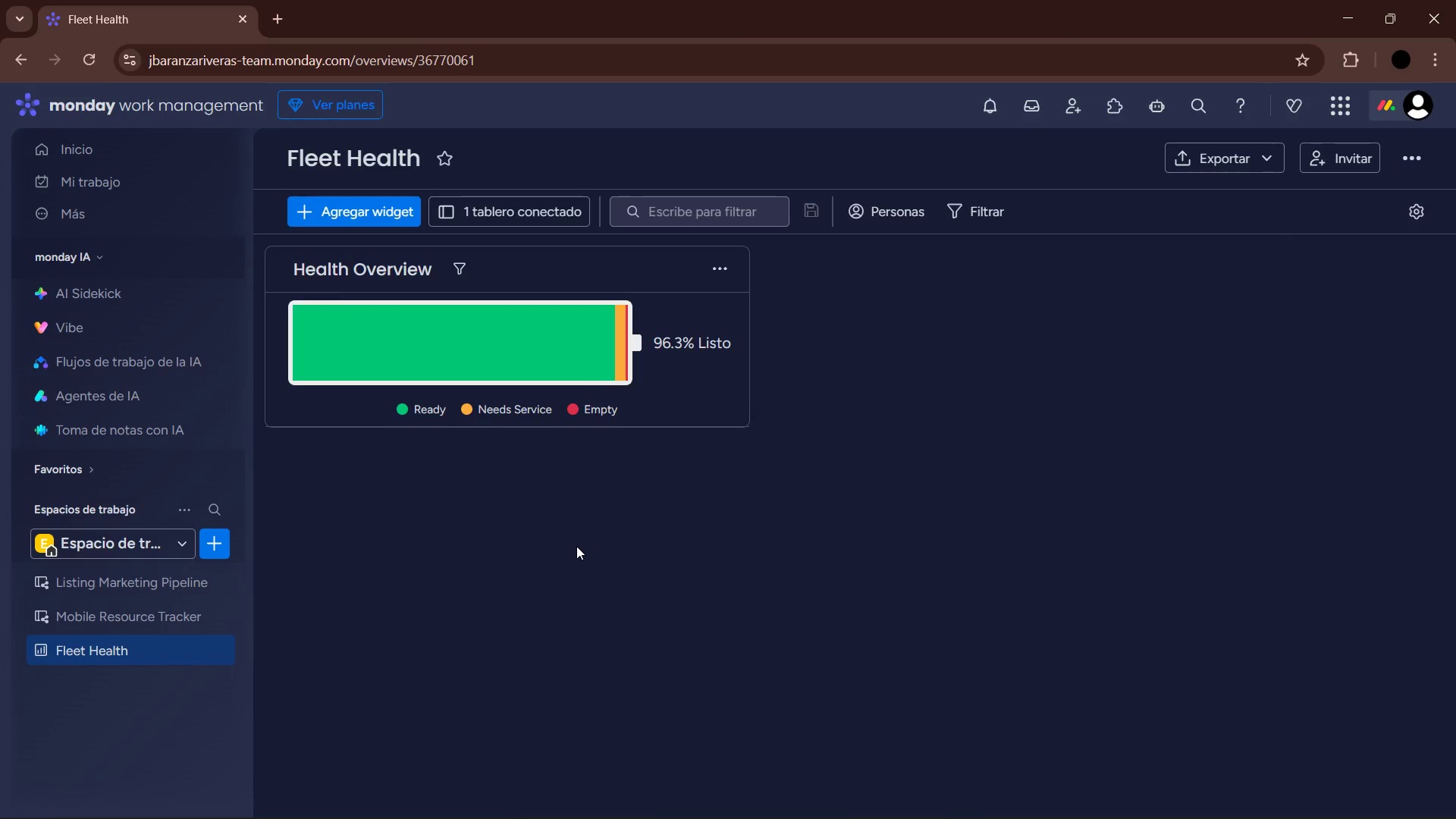 
left_click([379, 216])
 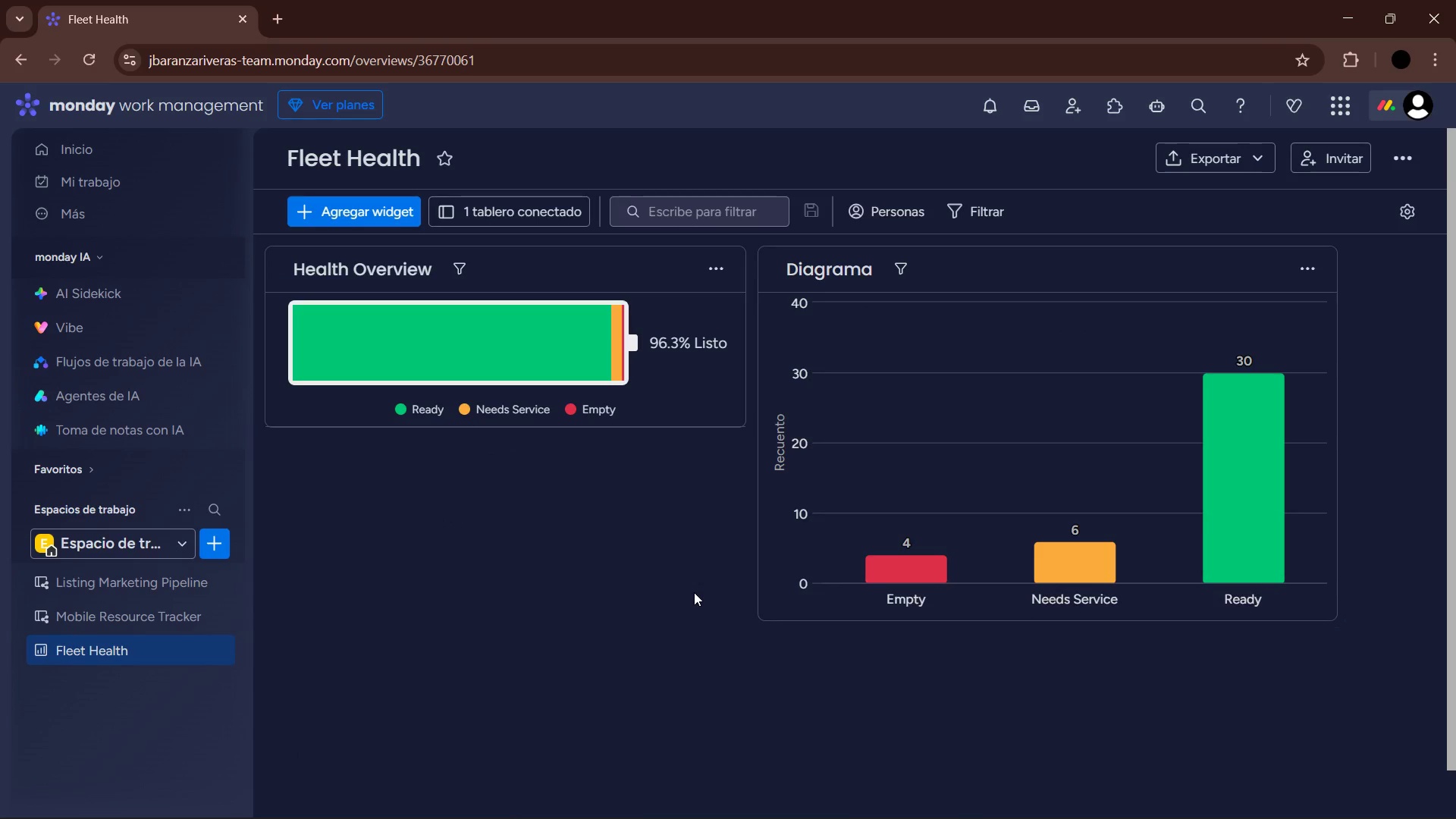 
wait(5.62)
 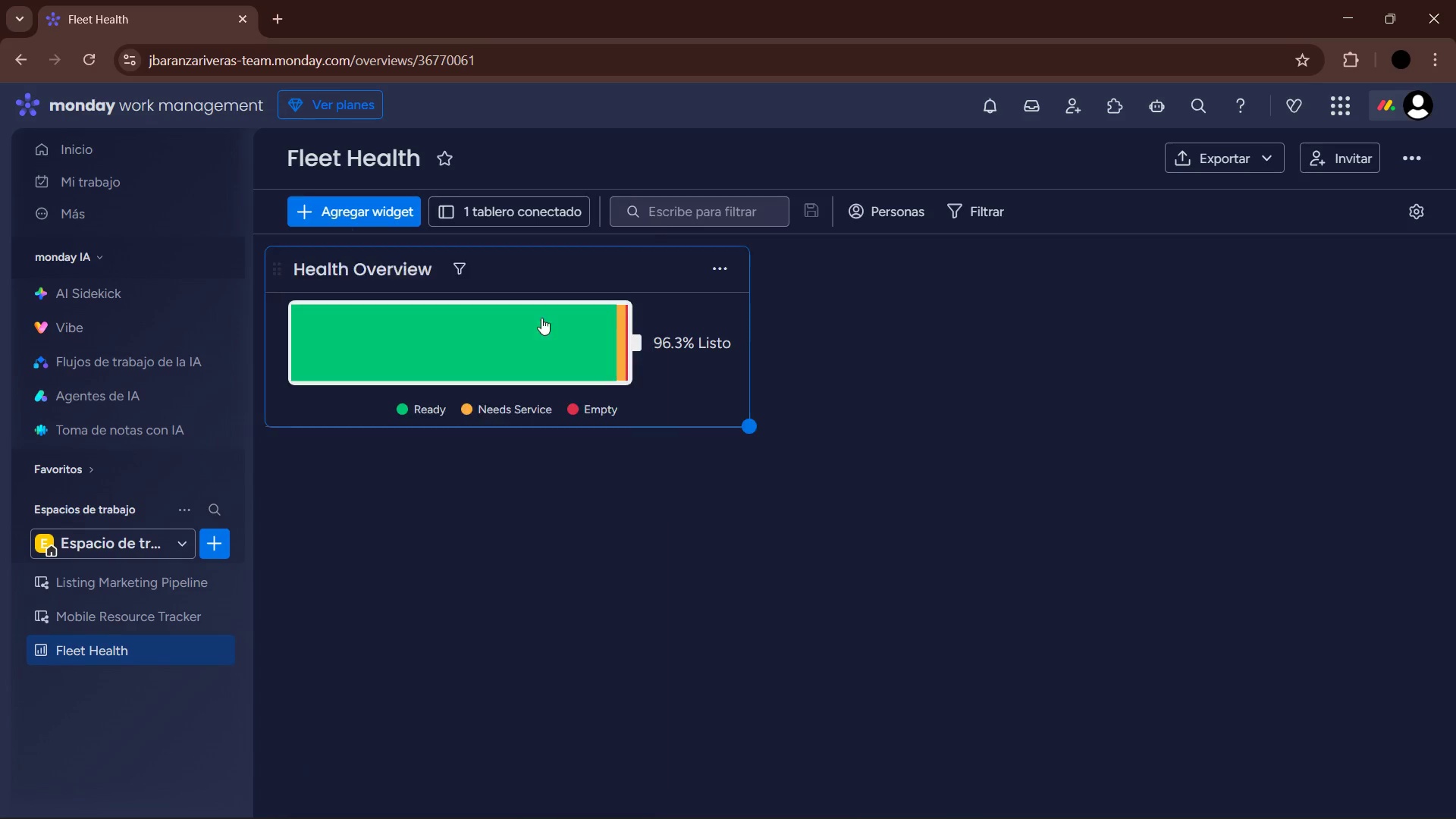 
left_click([1312, 271])
 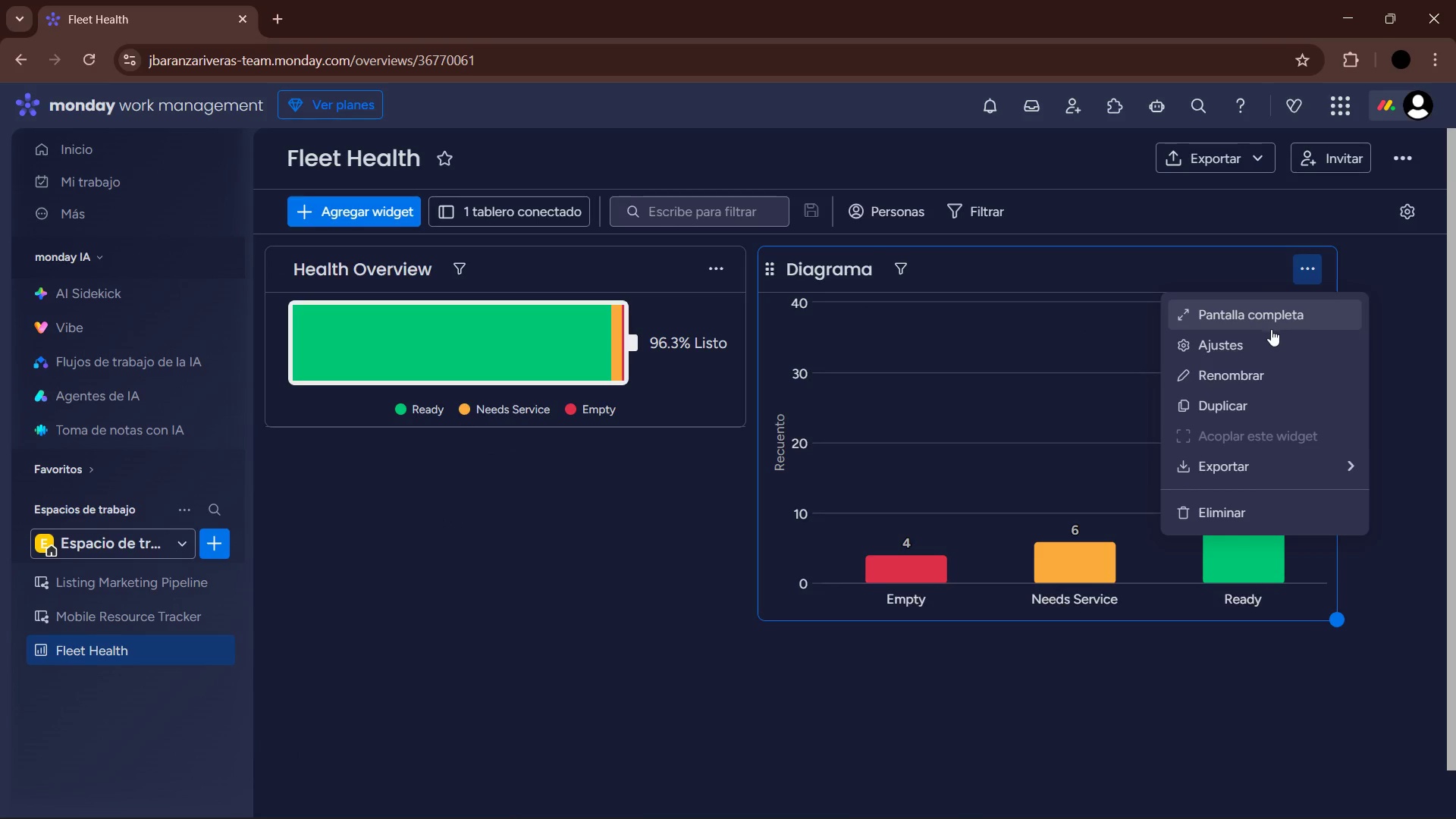 
left_click([1262, 337])
 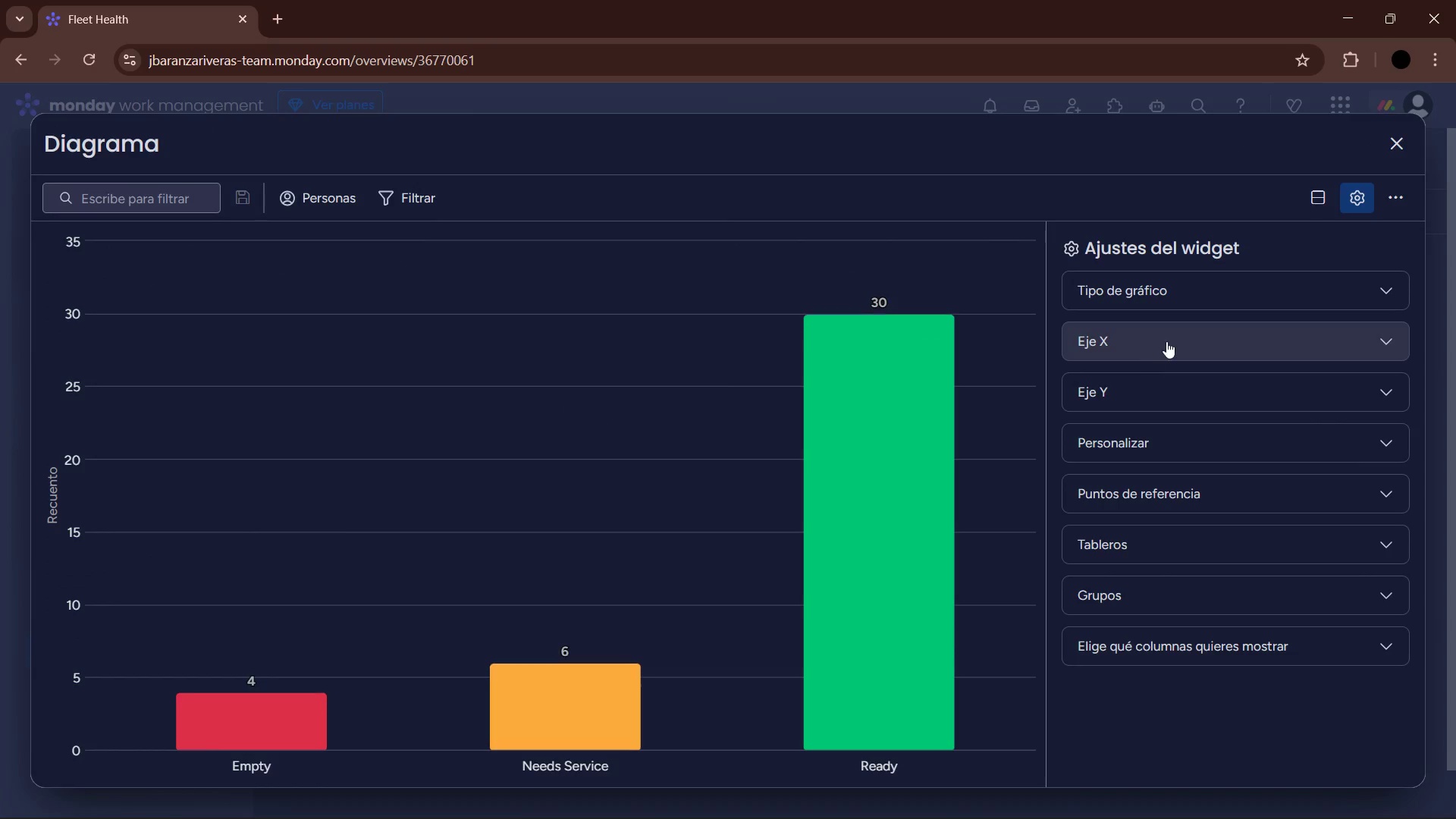 
left_click([1159, 304])
 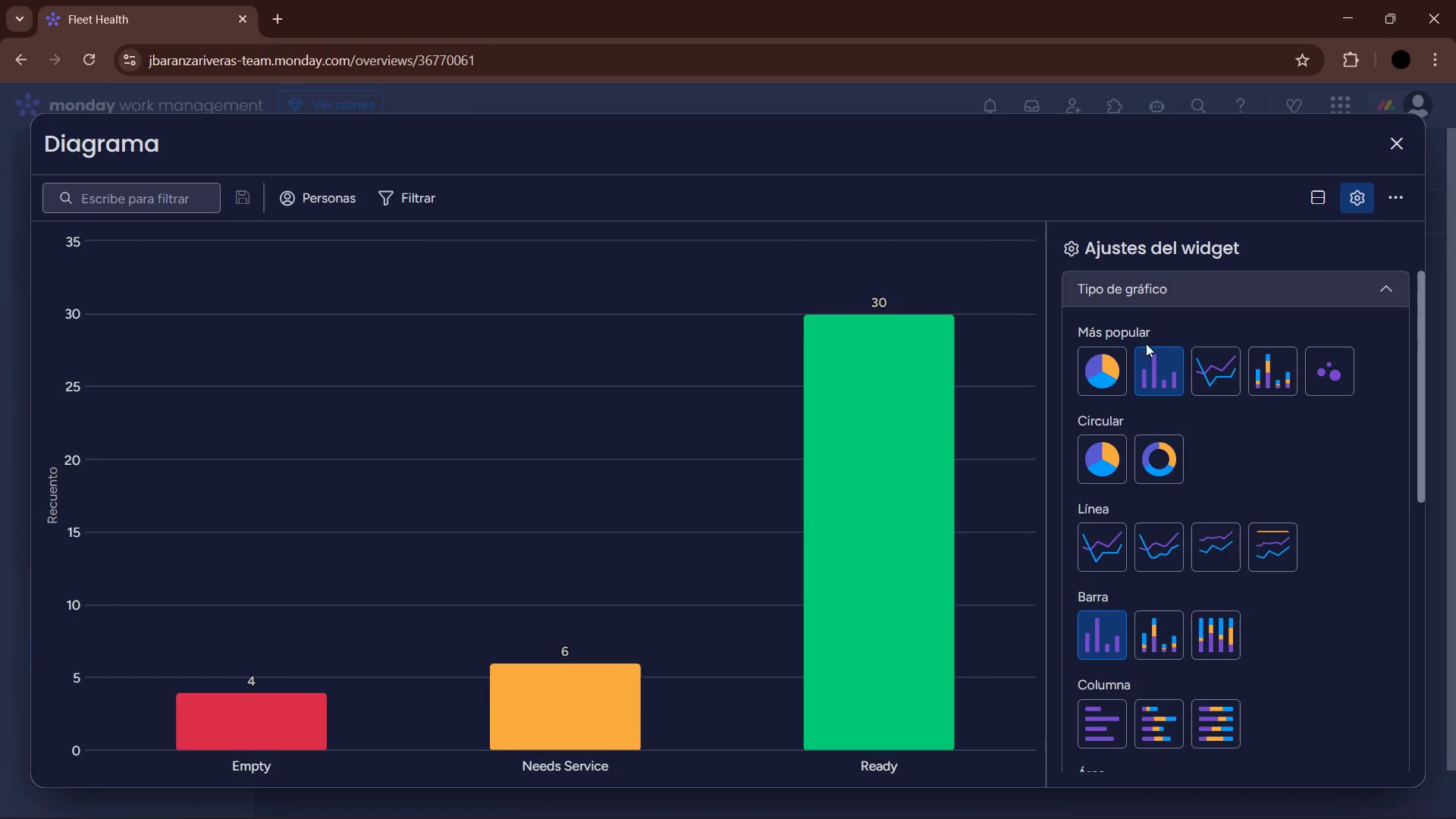 
left_click([1111, 371])
 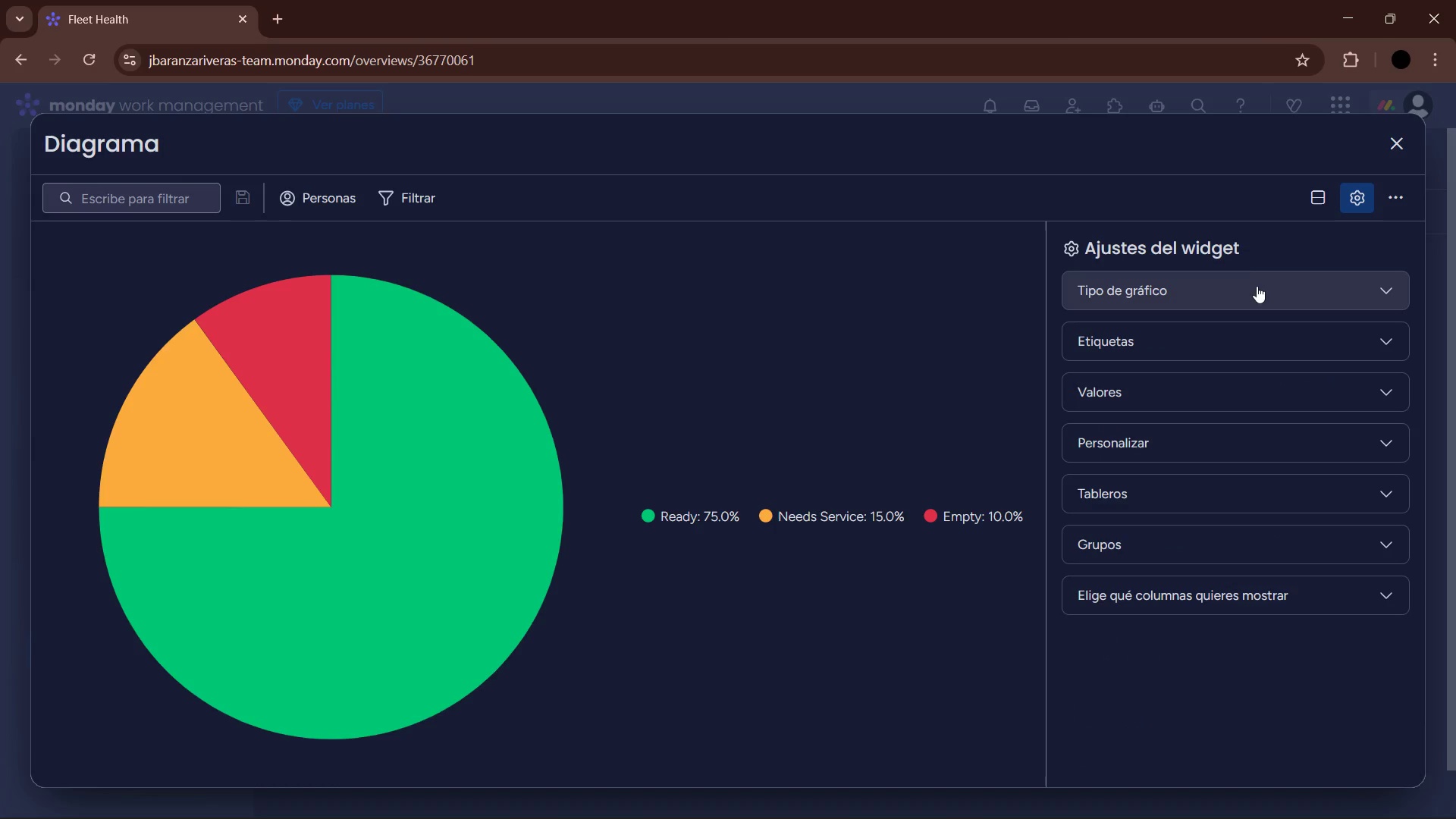 
wait(5.01)
 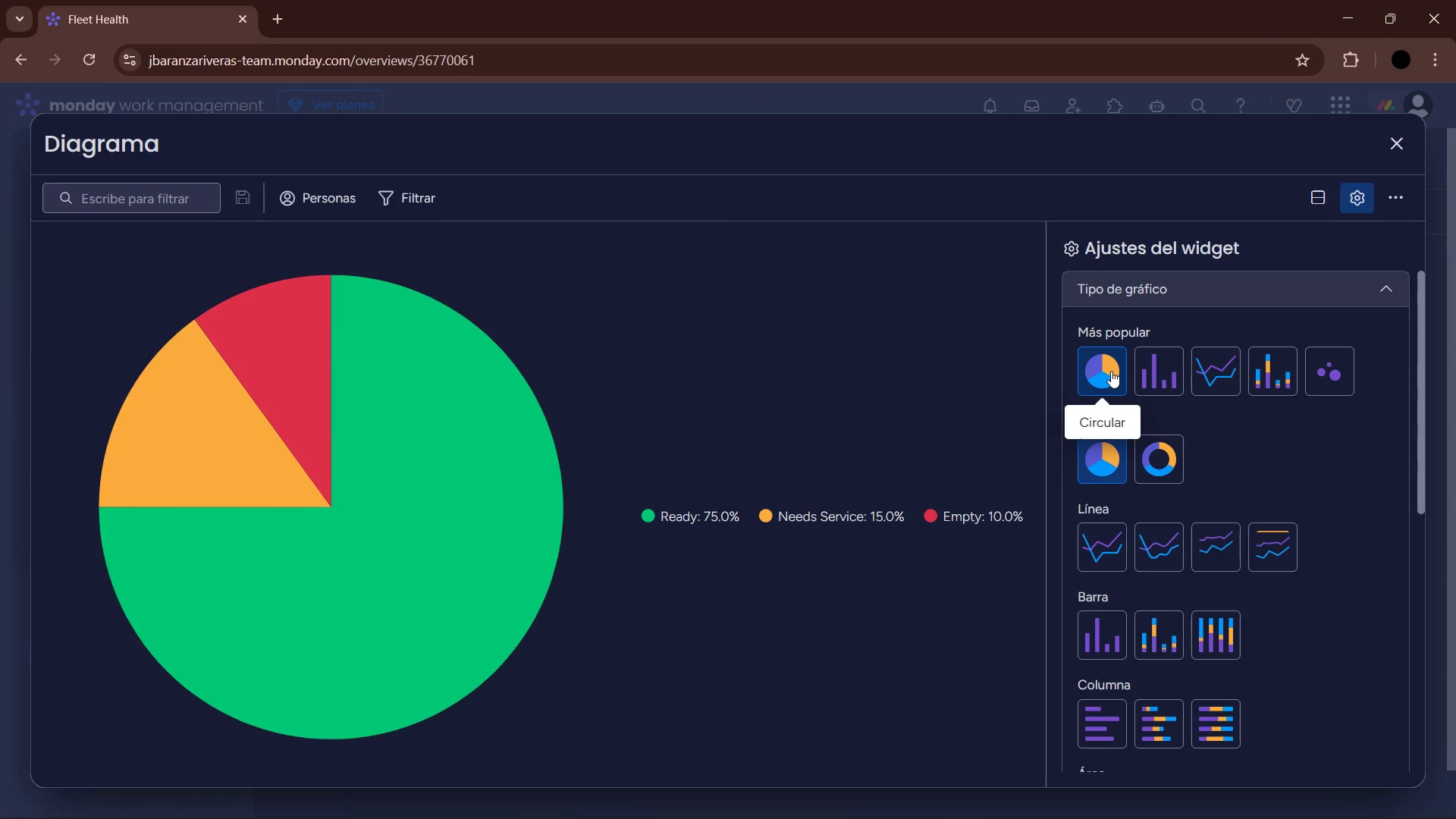 
left_click([1205, 349])
 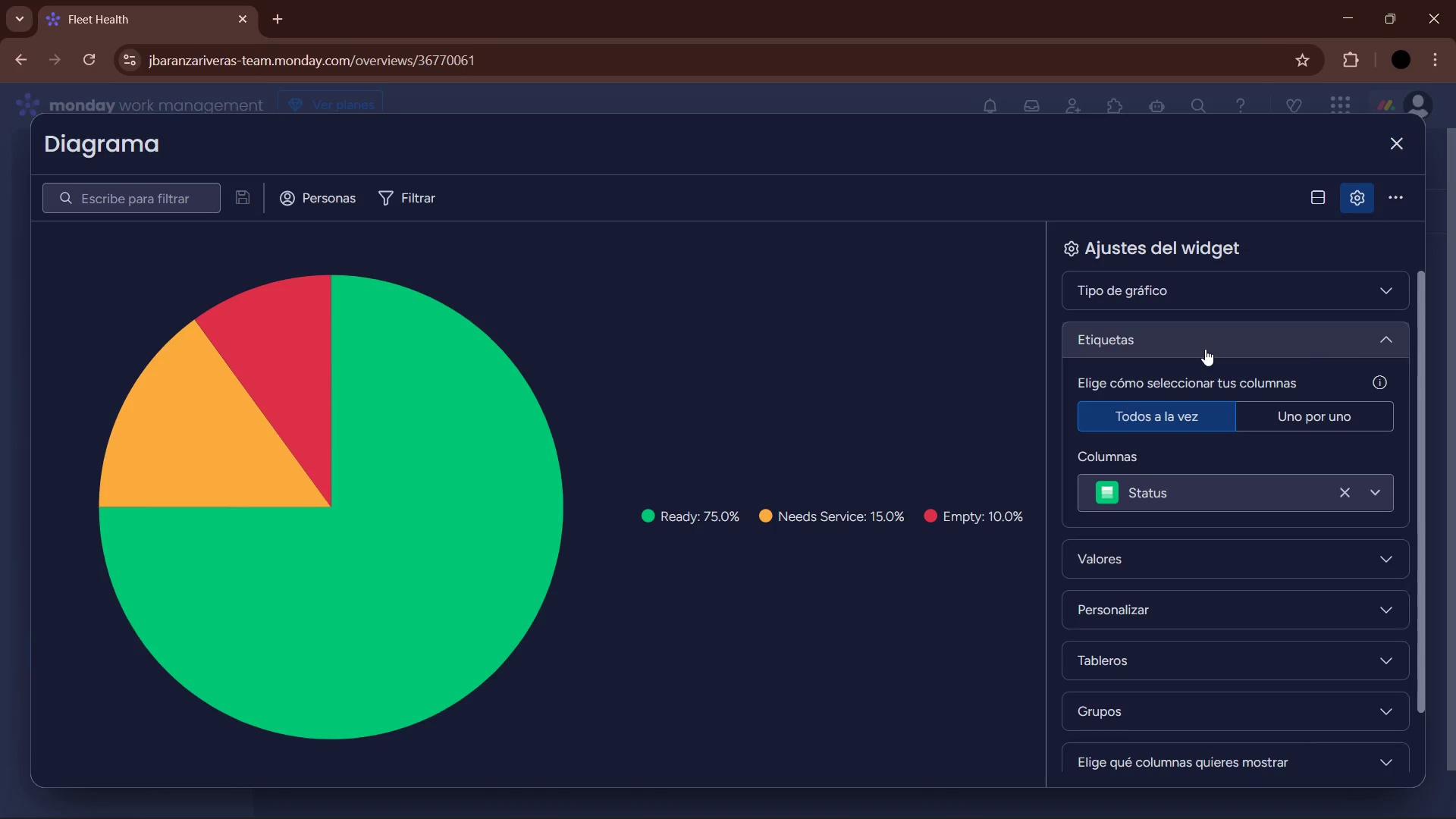 
left_click([1205, 349])
 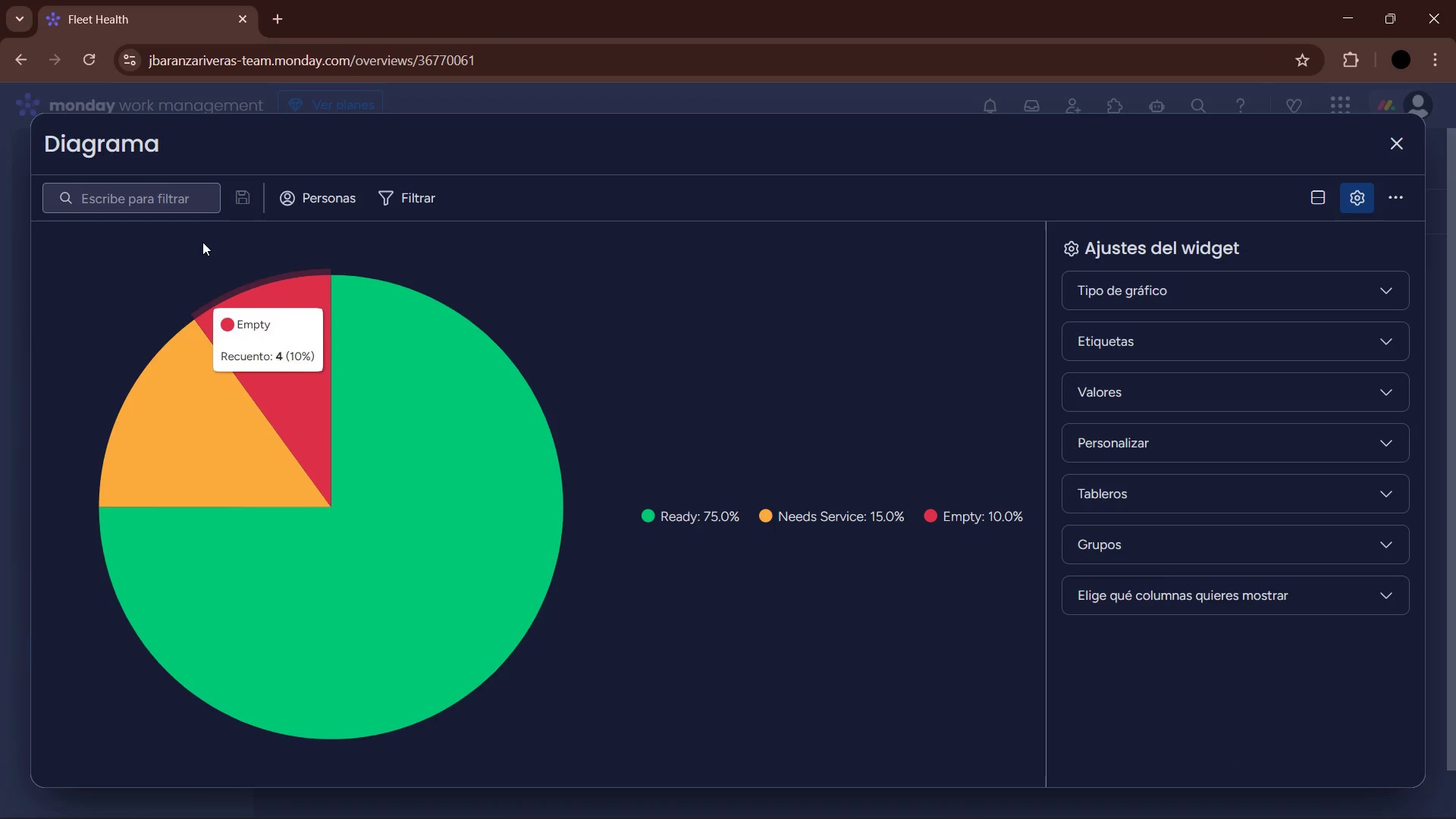 
wait(6.53)
 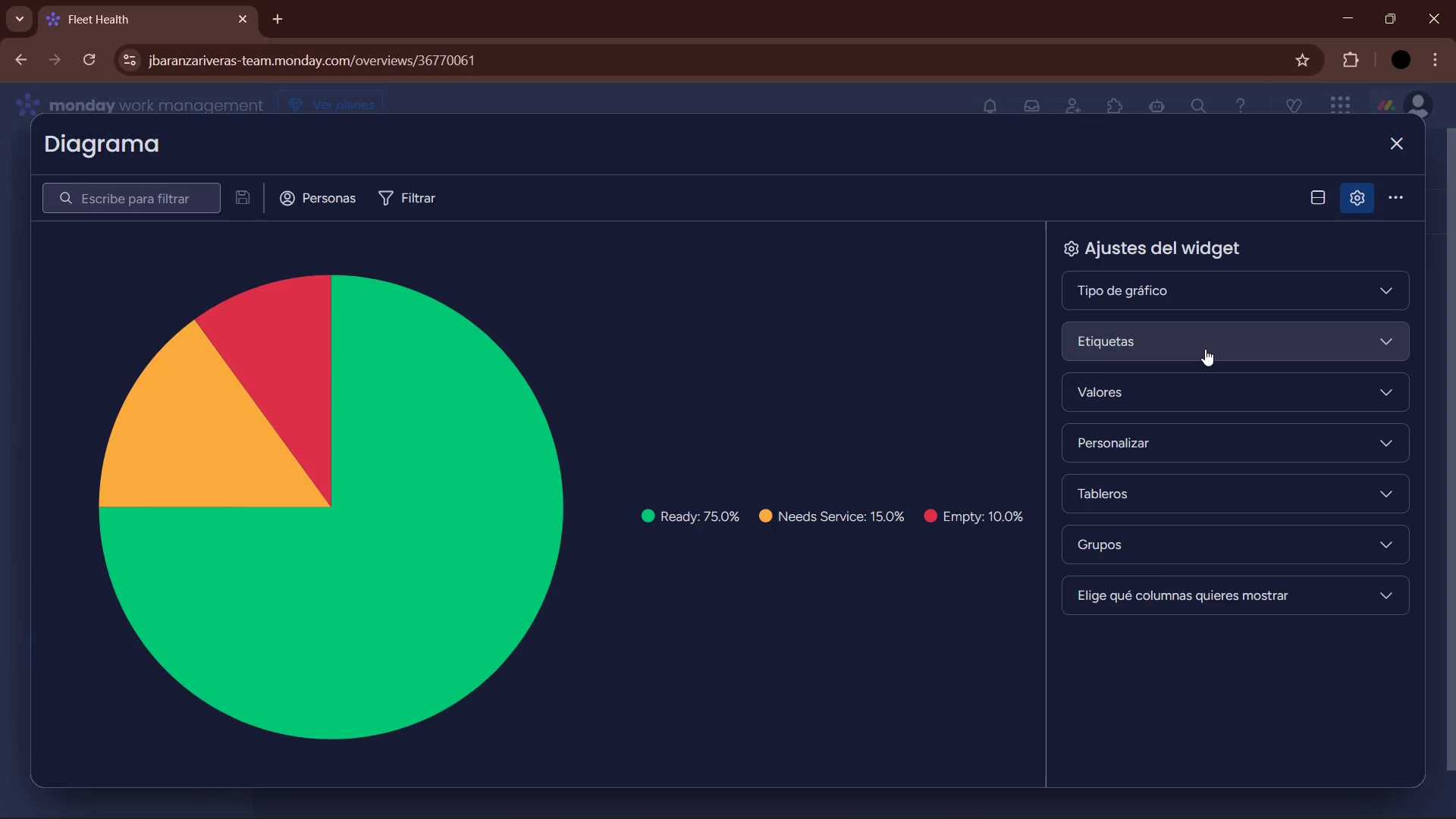 
left_click([124, 153])
 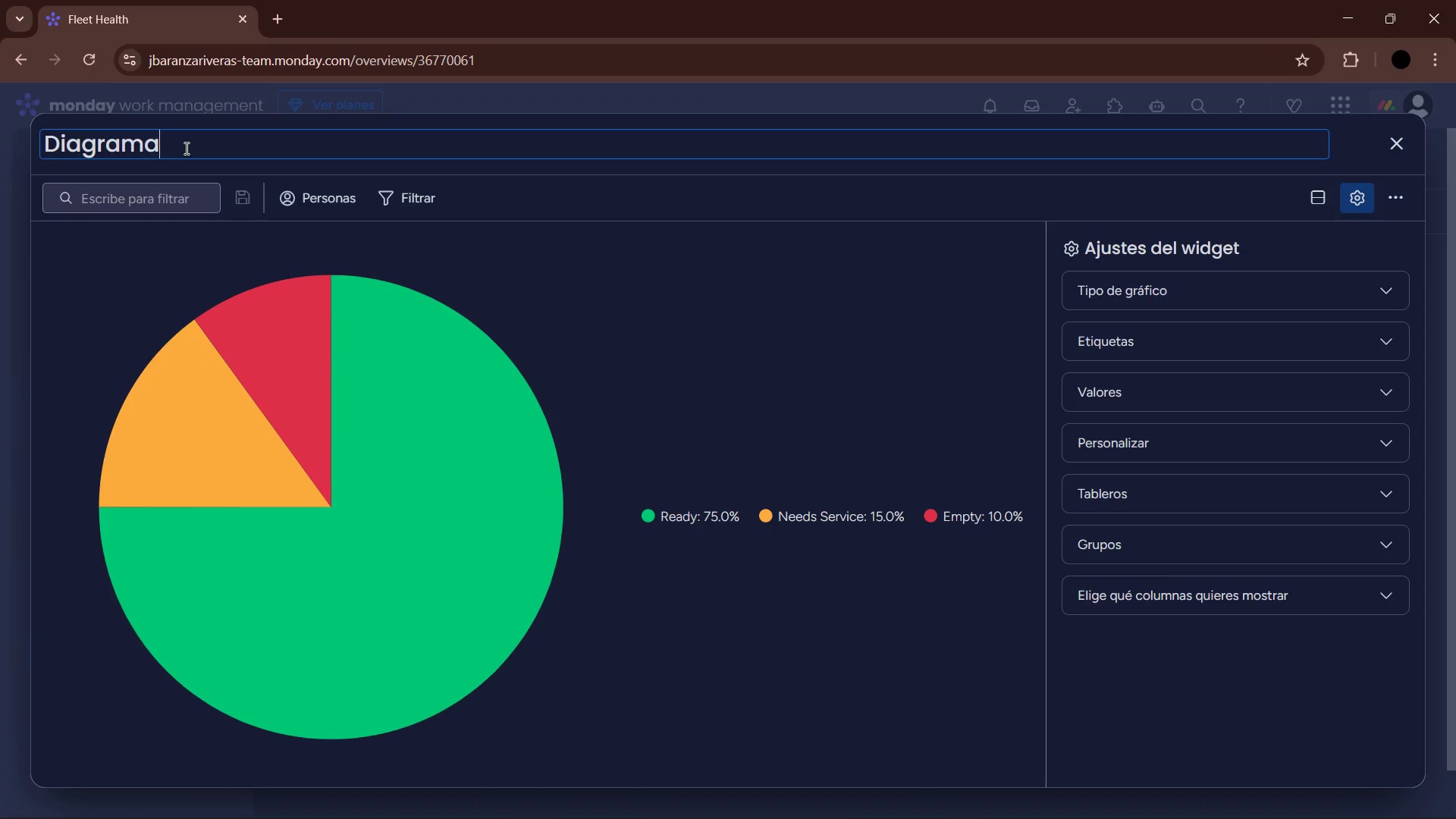 
left_click_drag(start_coordinate=[187, 146], to_coordinate=[2, 145])
 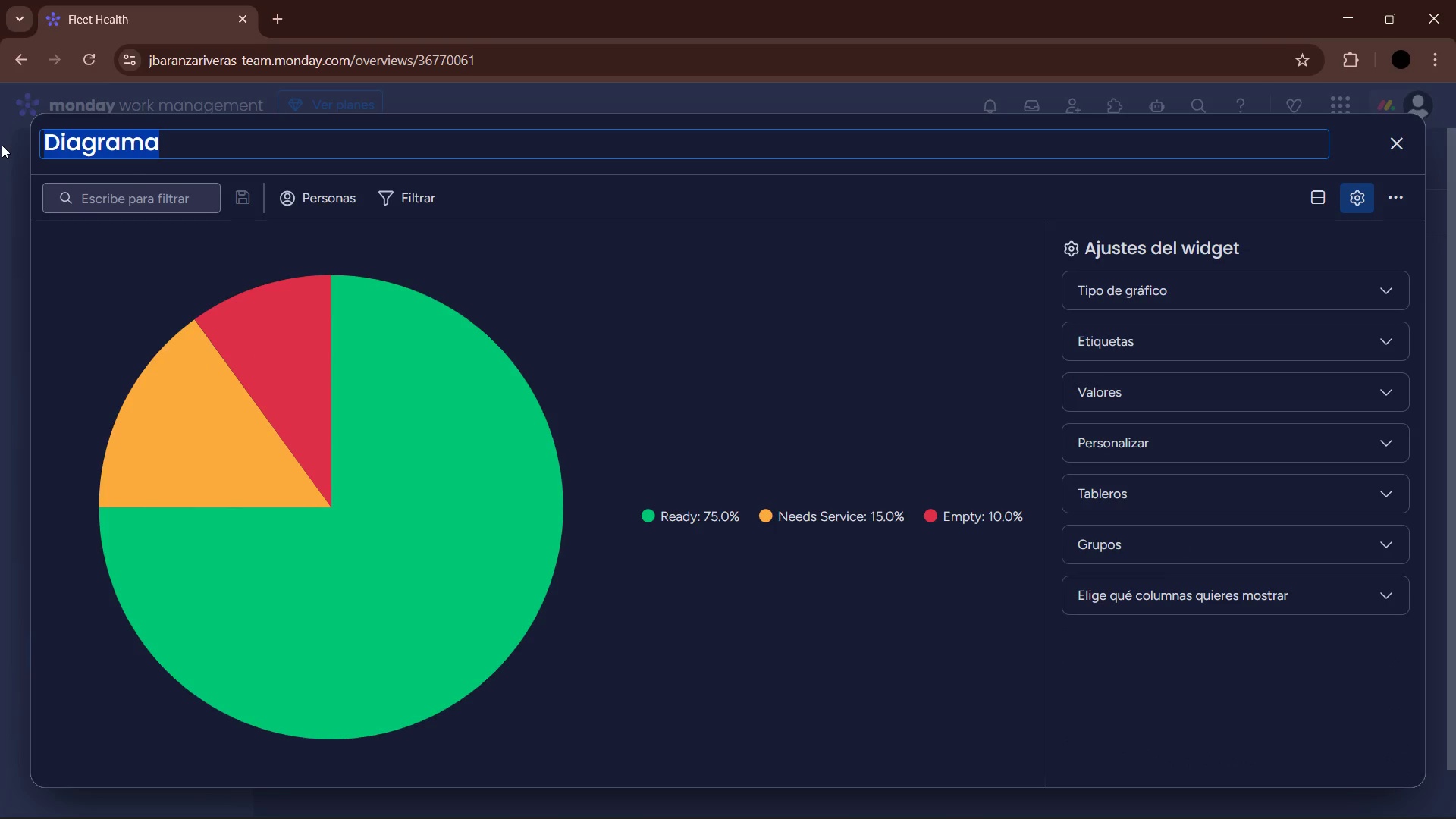 
type(Maintenance Sat)
key(Backspace)
key(Backspace)
type(tatus)
 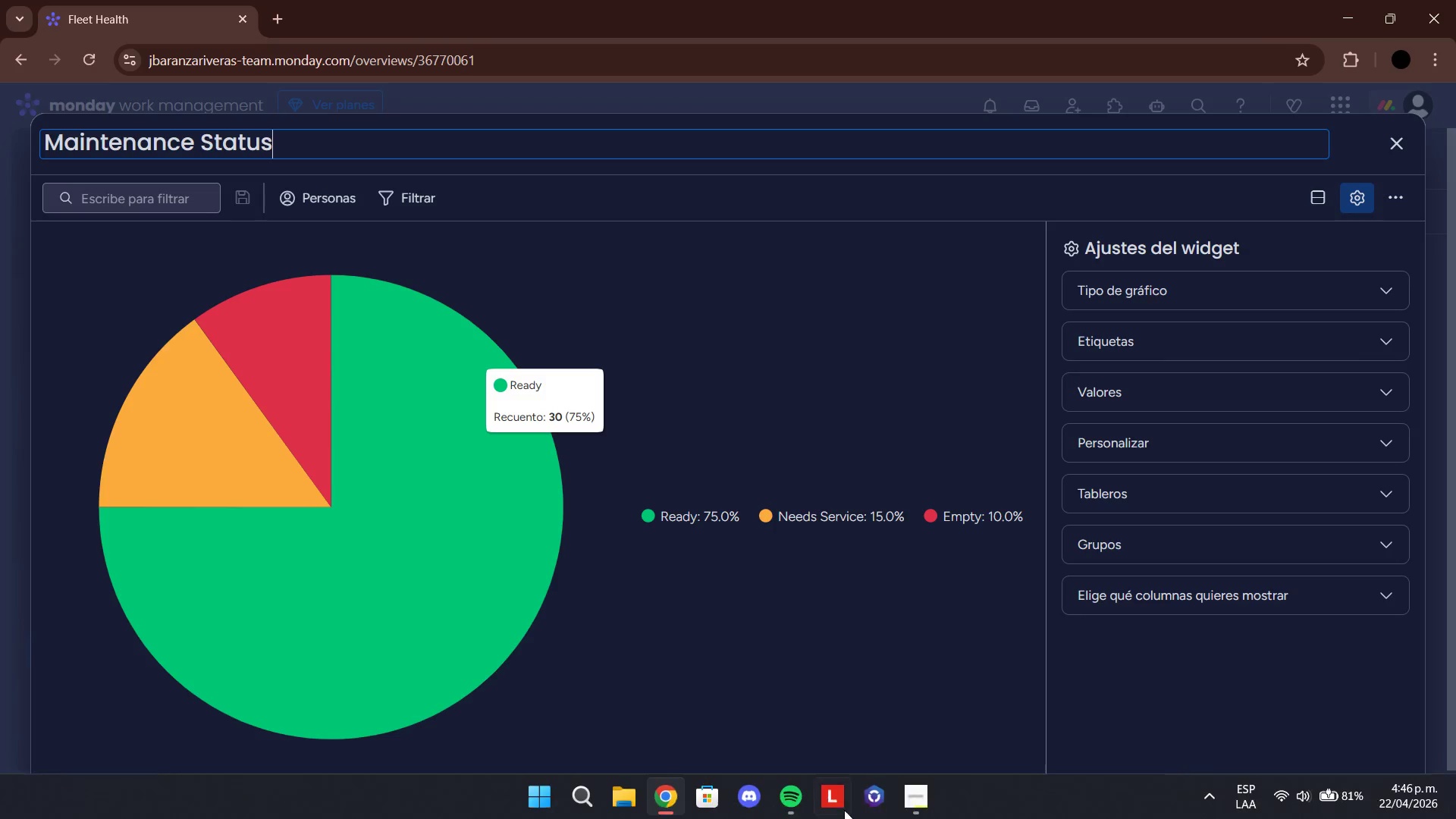 
left_click([921, 792])